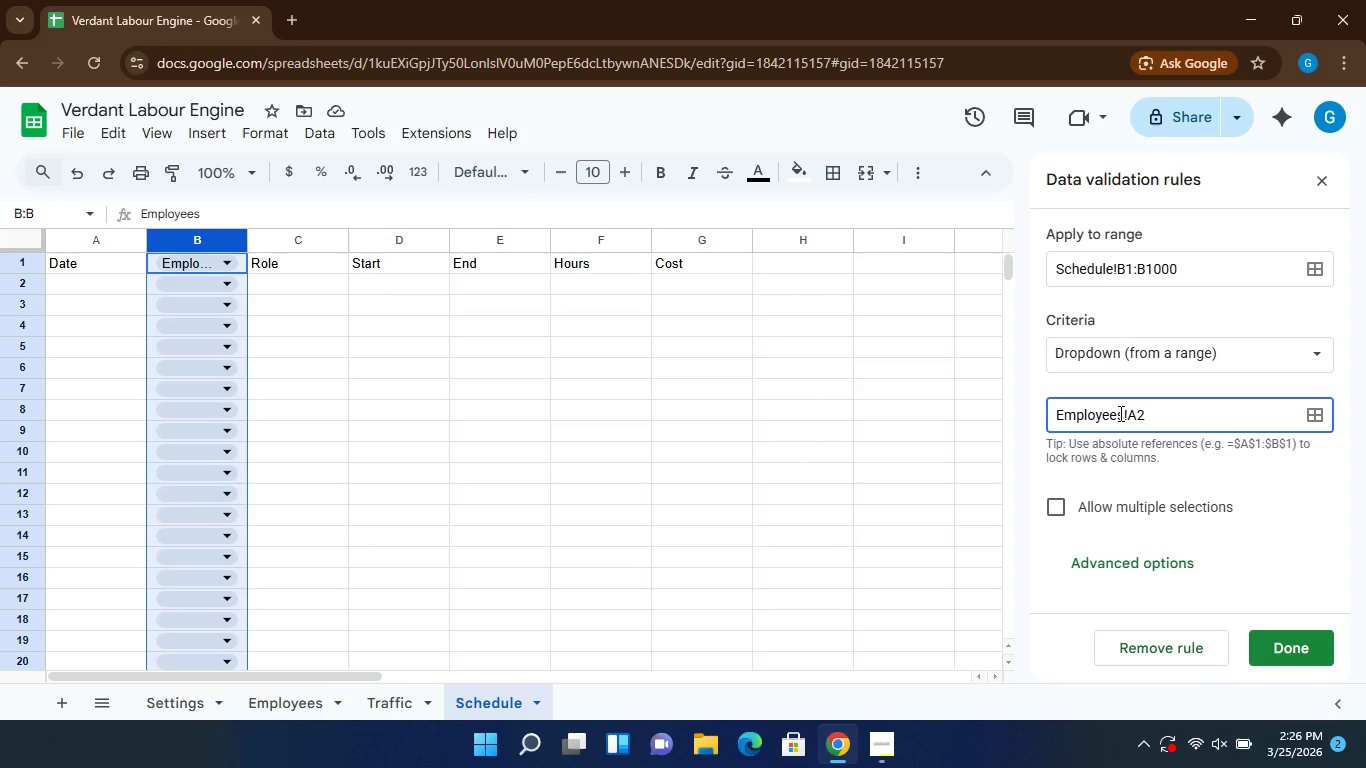 
type(:A10)
 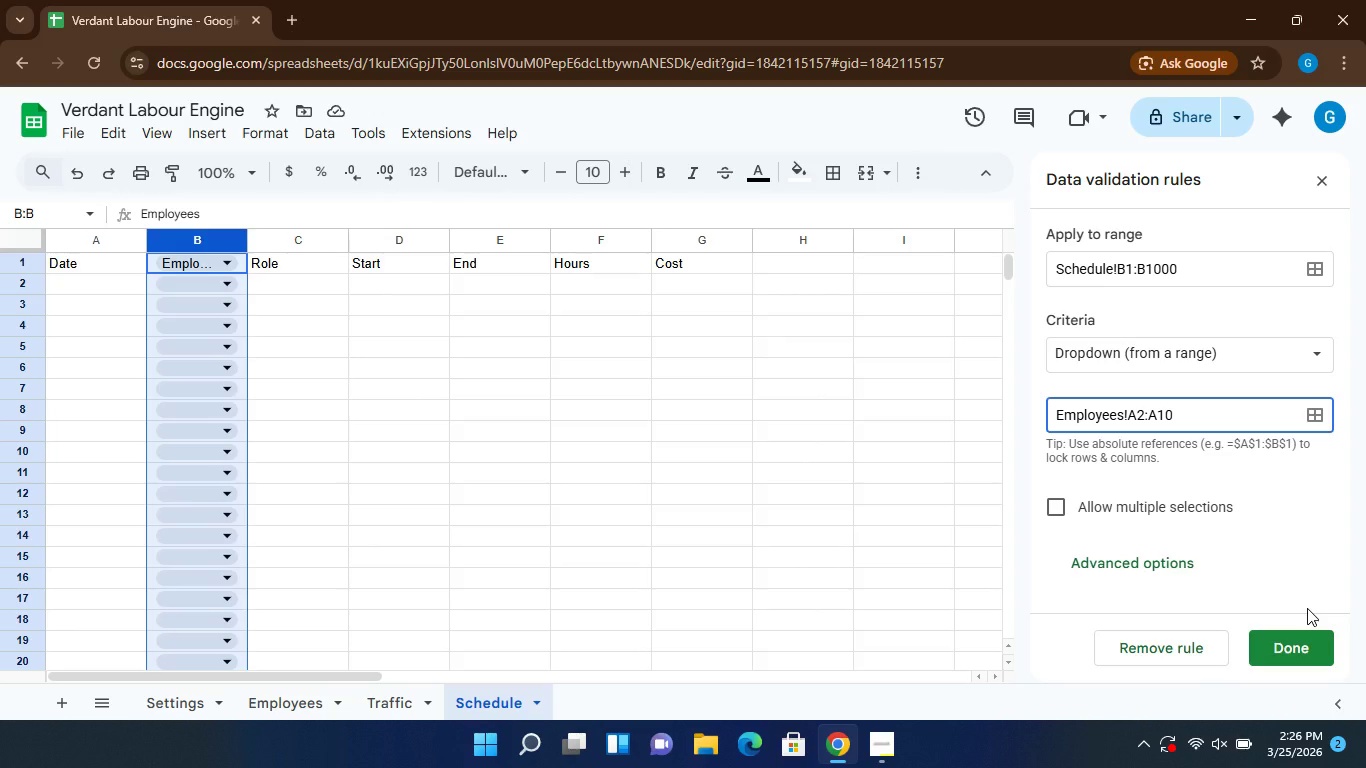 
wait(14.27)
 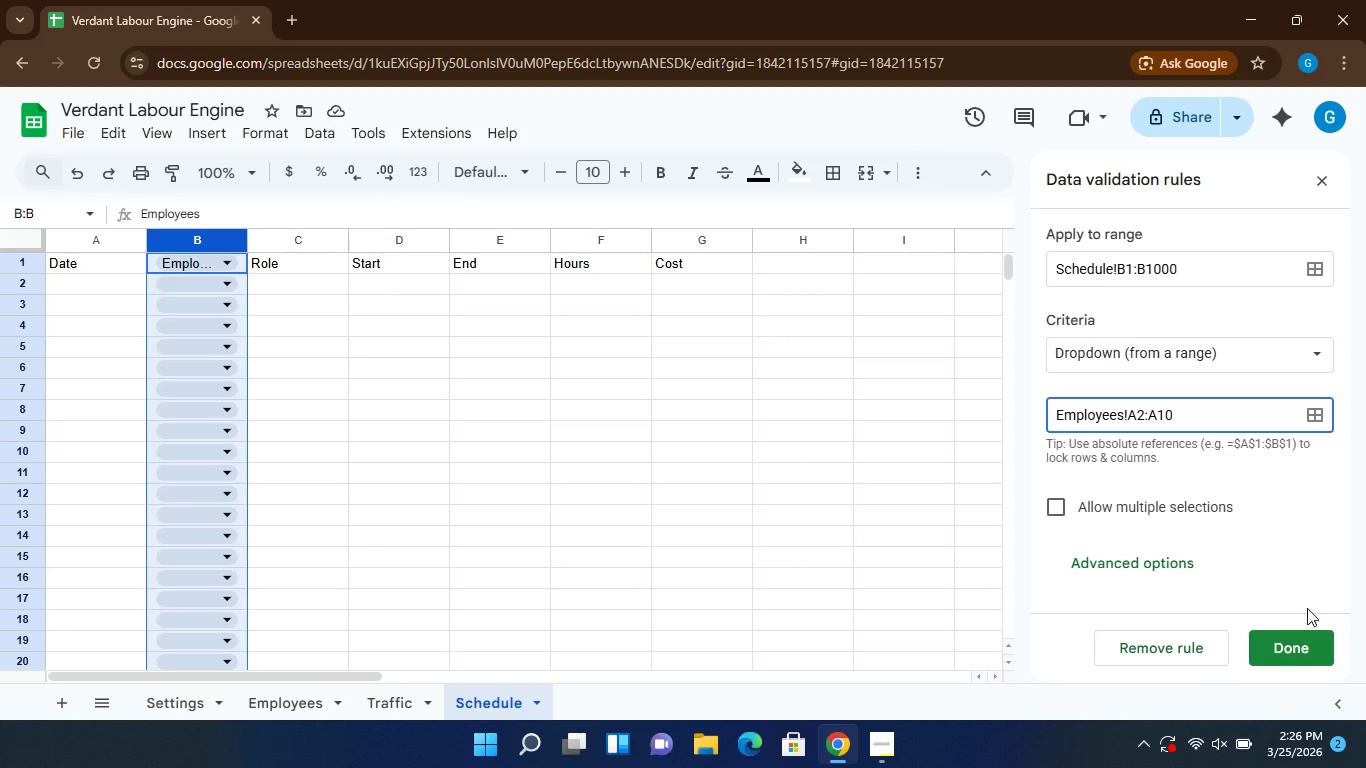 
left_click([1130, 269])
 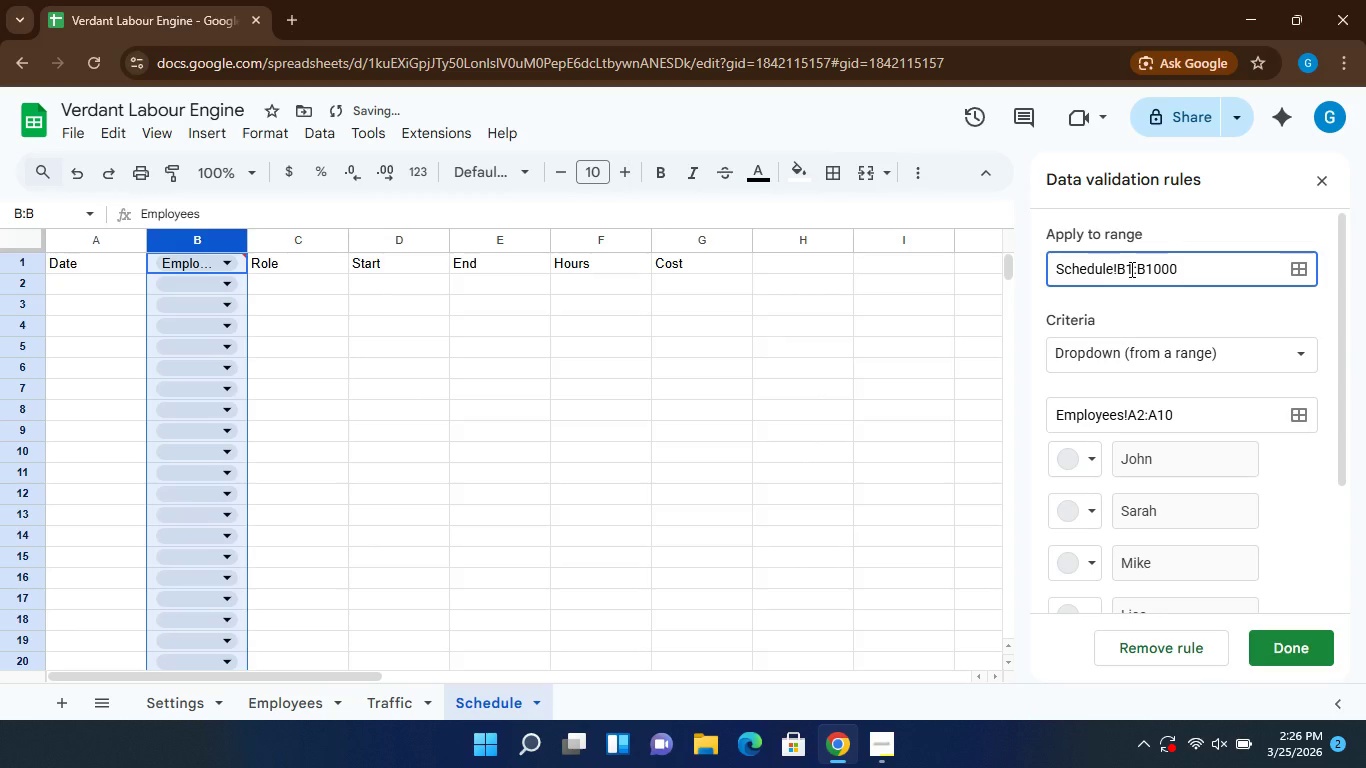 
key(Backspace)
 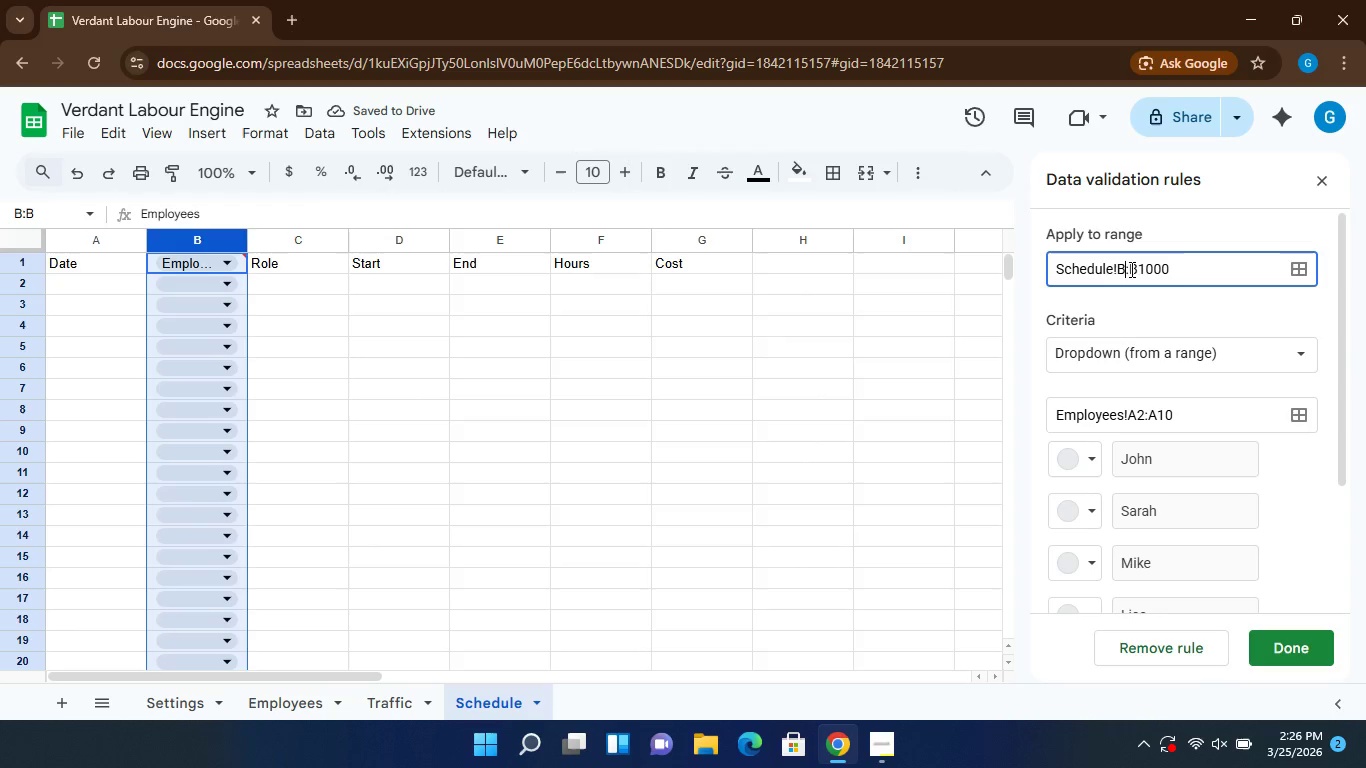 
key(2)
 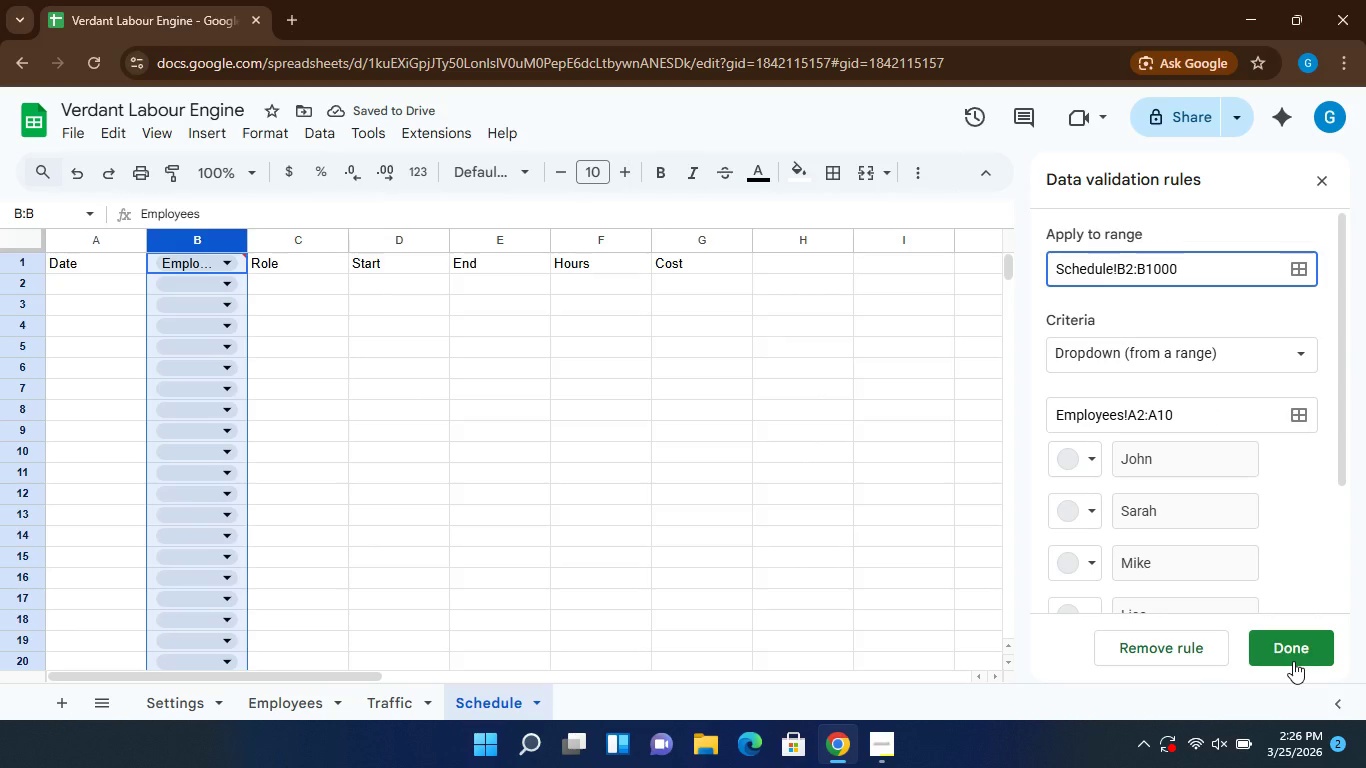 
left_click([1290, 654])
 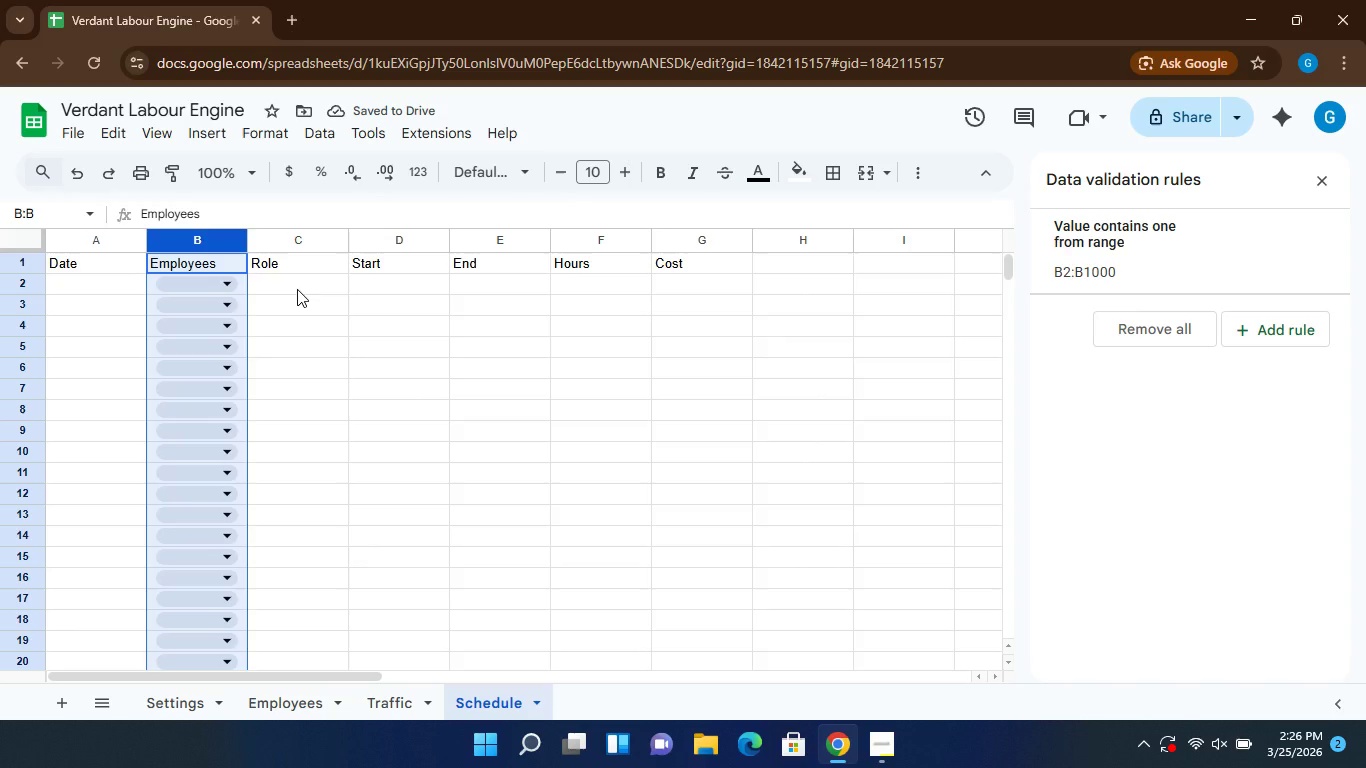 
wait(6.22)
 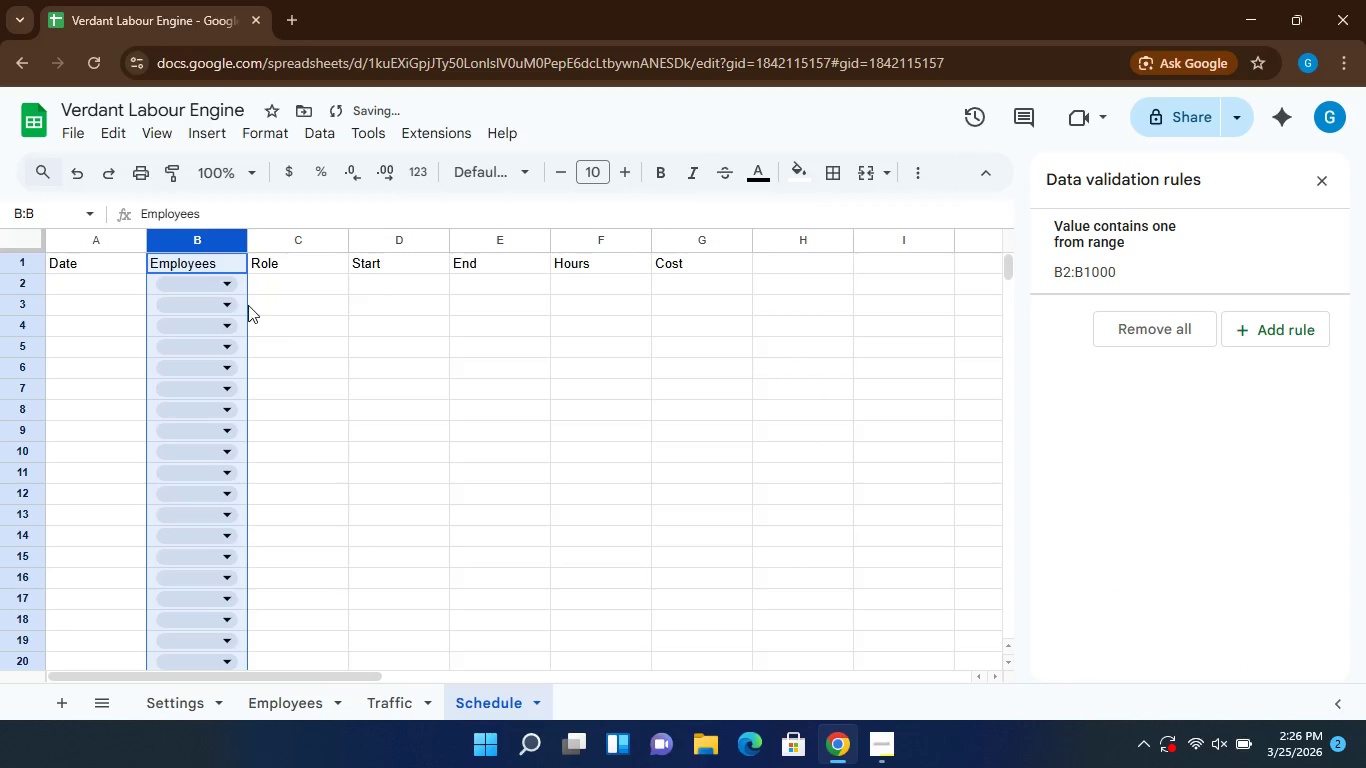 
left_click([297, 289])
 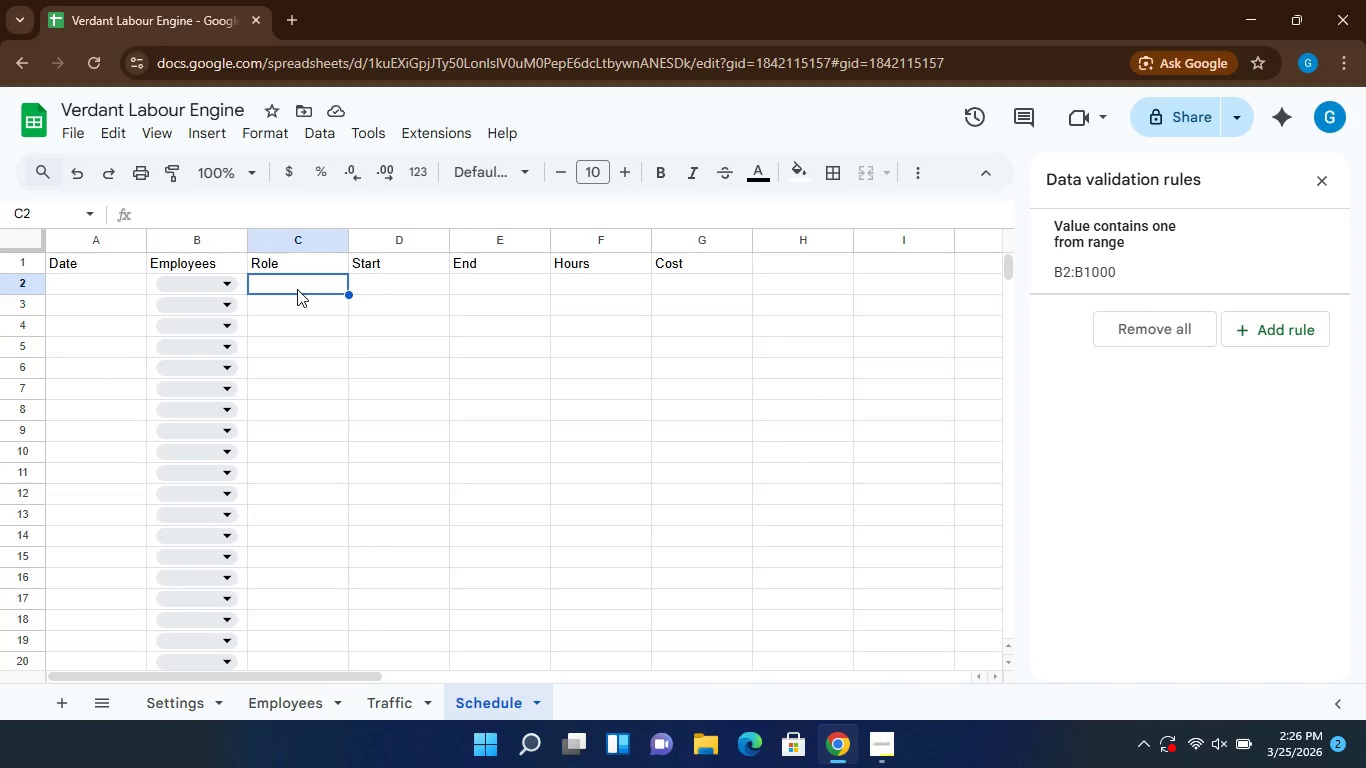 
key(Equal)
 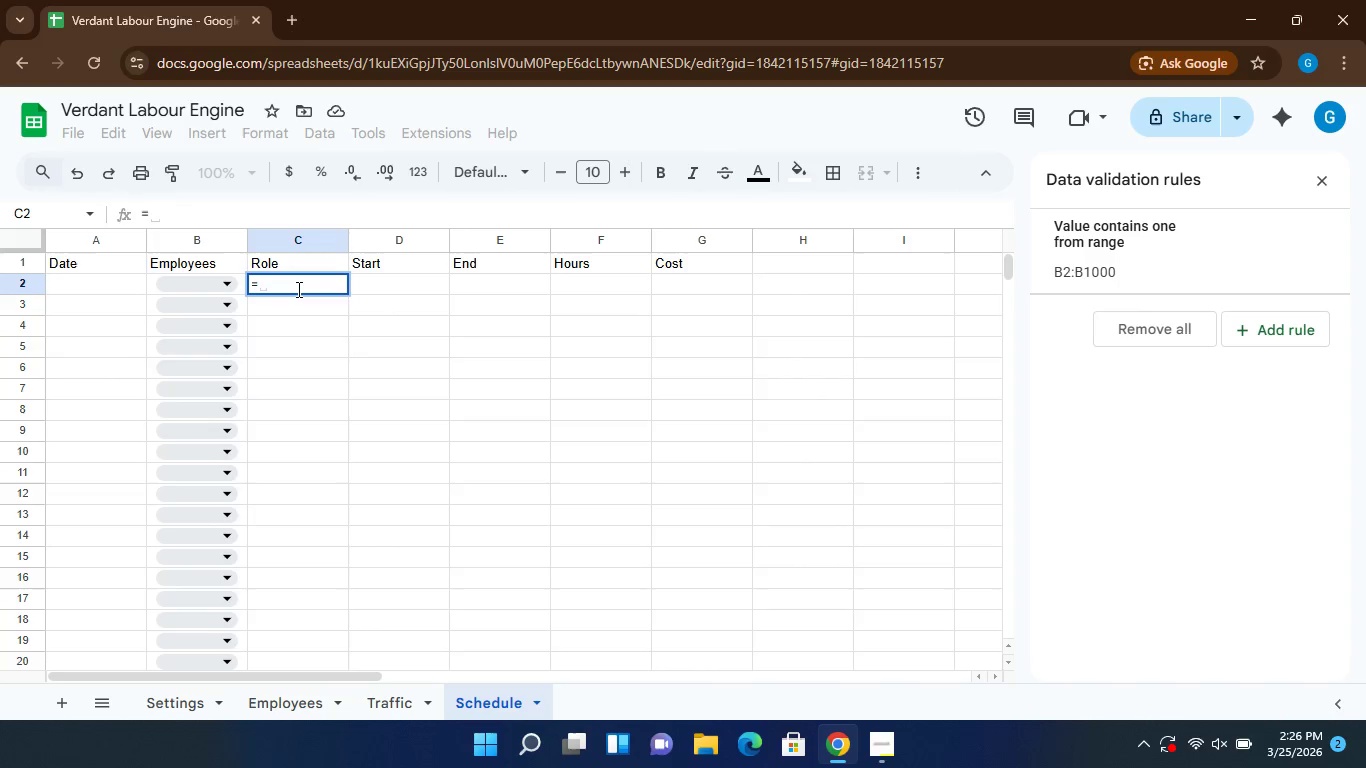 
key(CapsLock)
 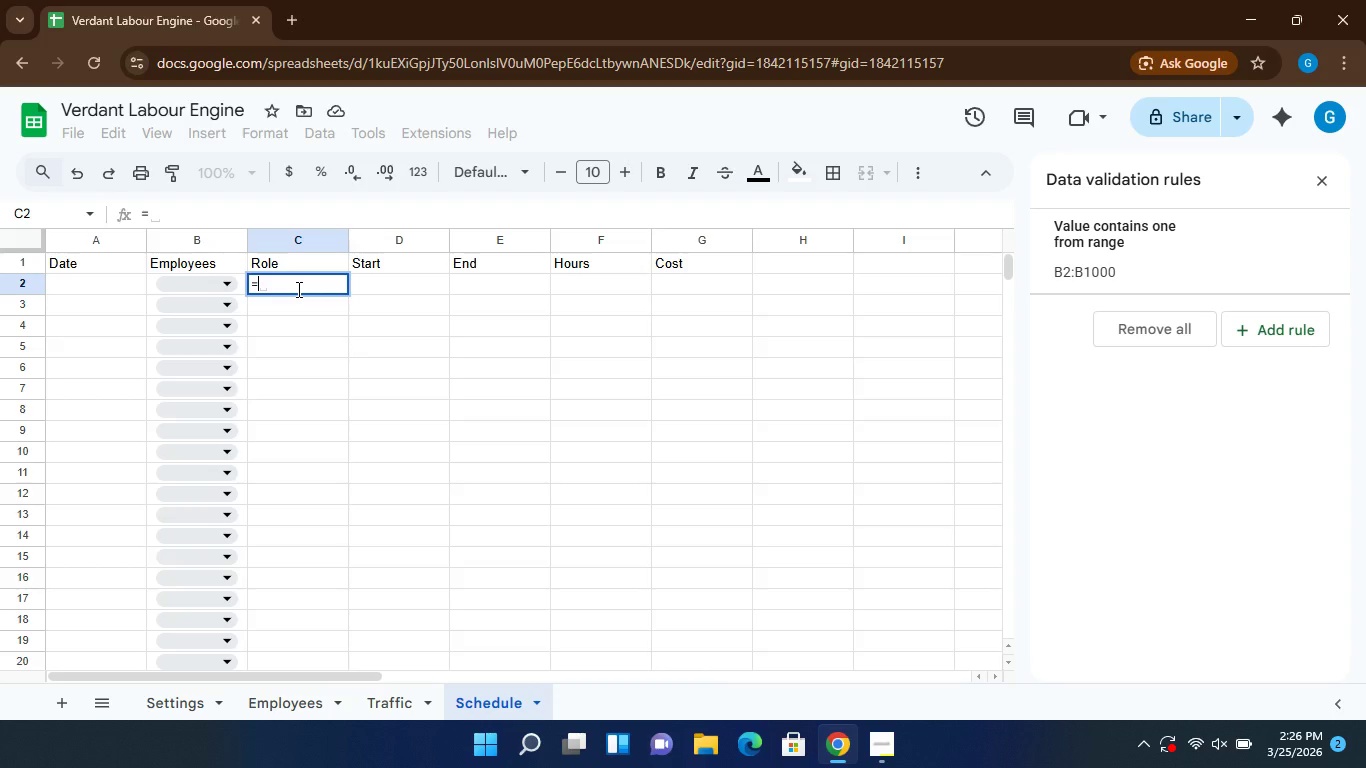 
type(VLOOKUP)
 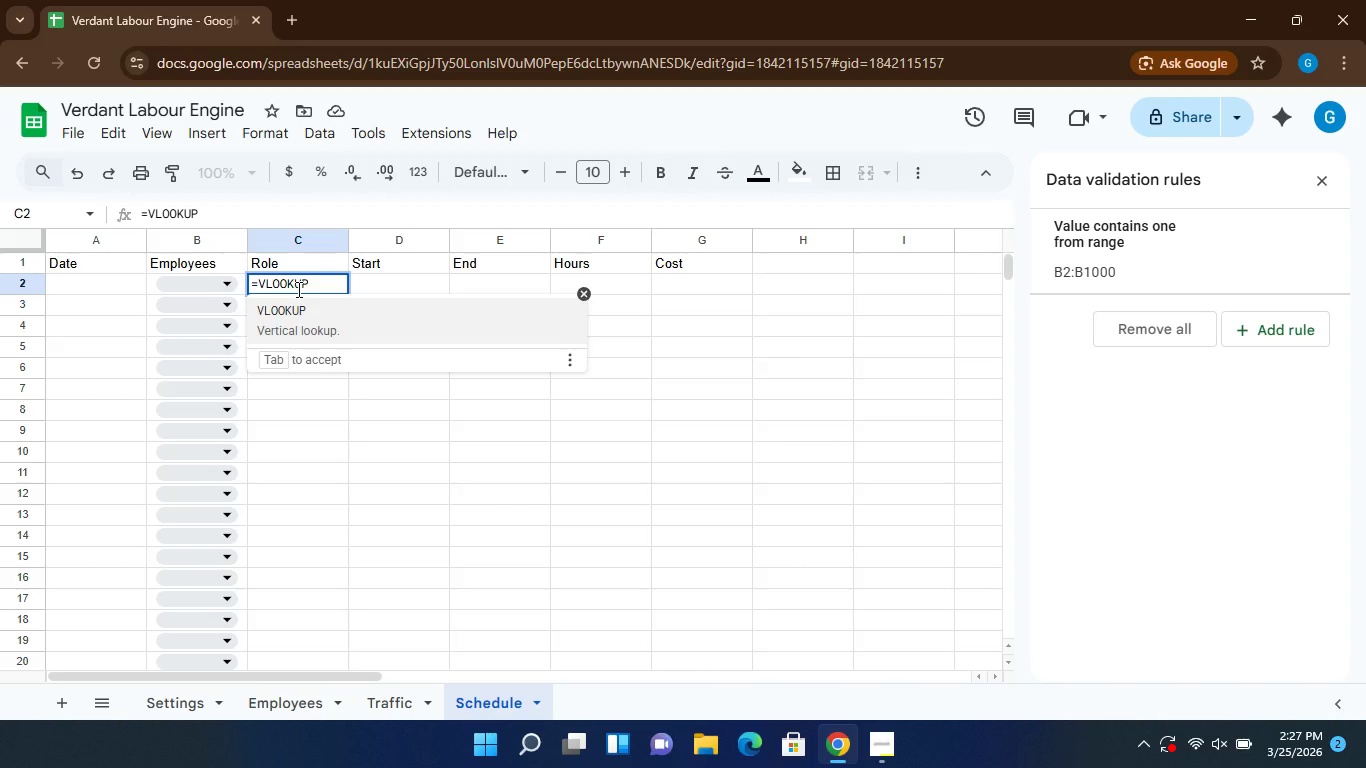 
key(Shift+9)
 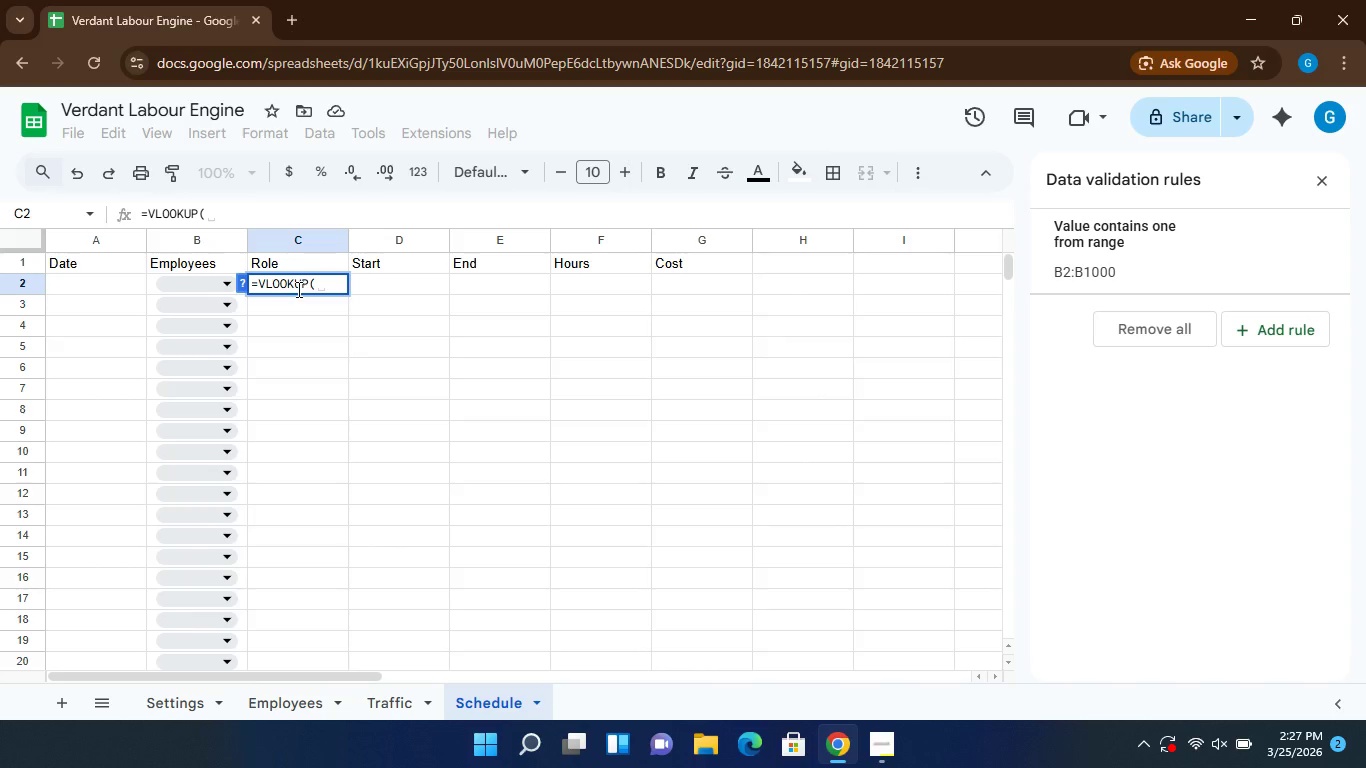 
type(B2,Employees!a:)
 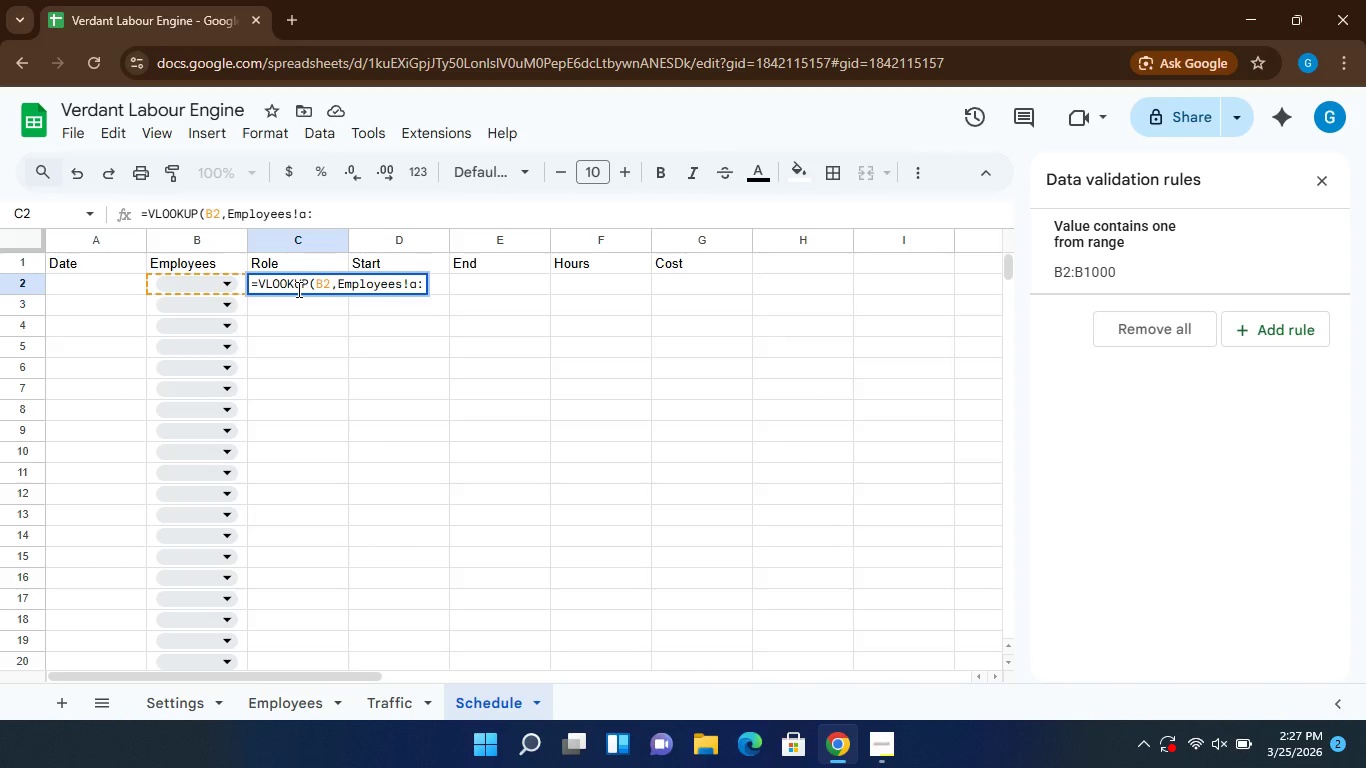 
key(Backspace)
 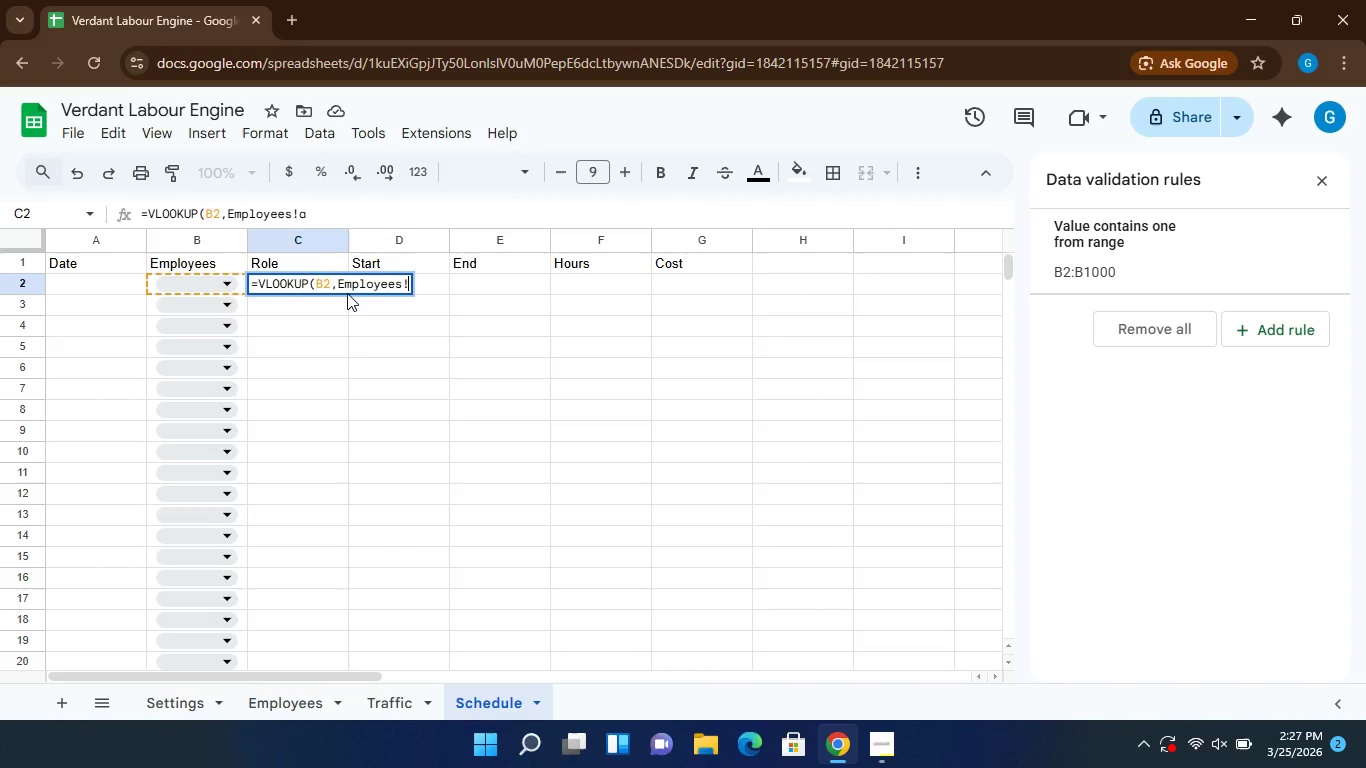 
key(Backspace)
 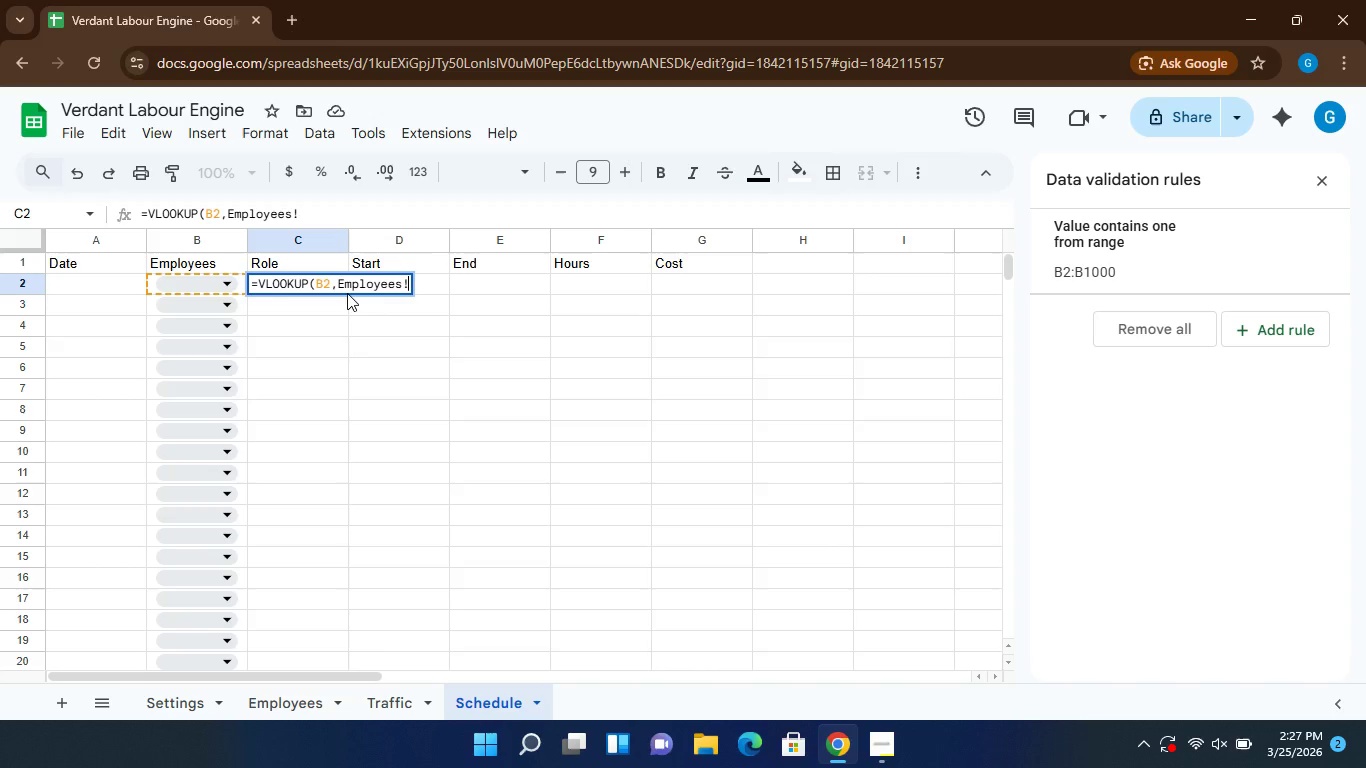 
key(Shift+Semicolon)
 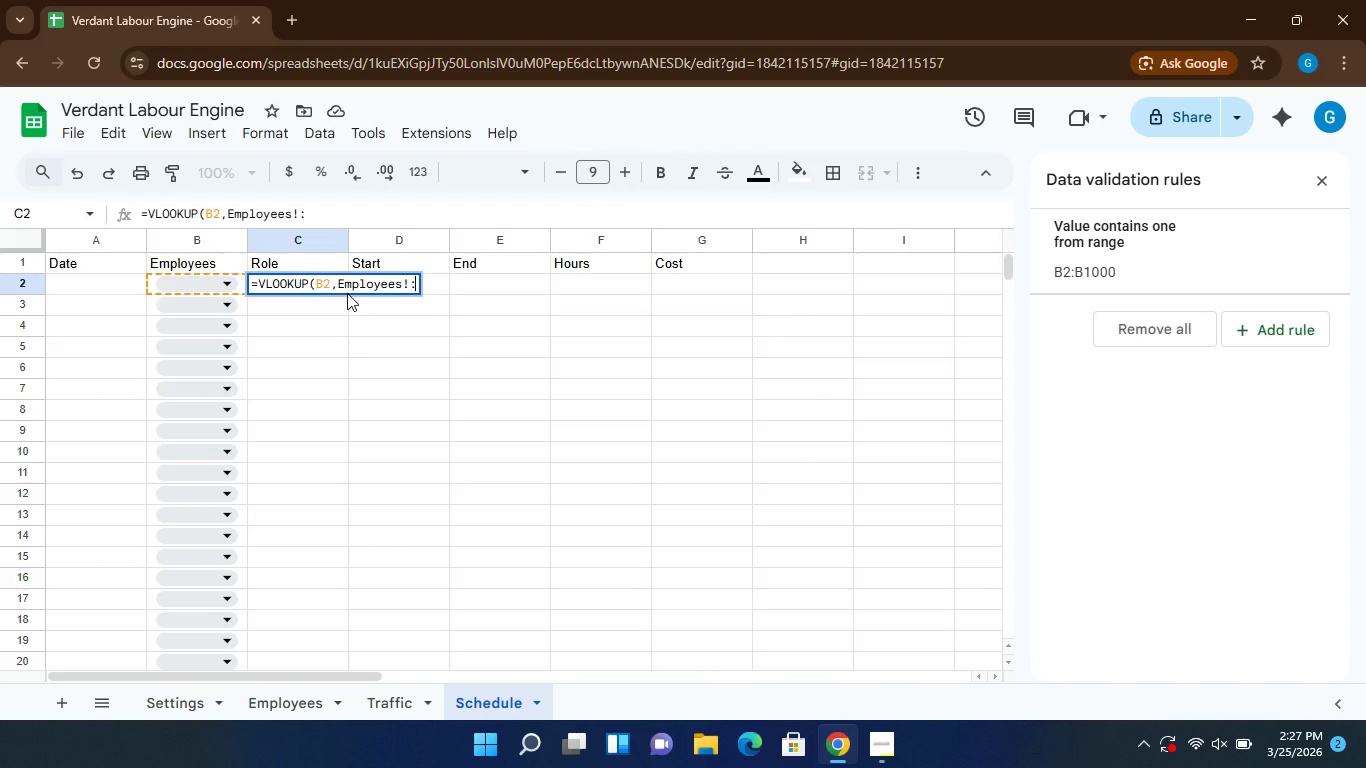 
key(CapsLock)
 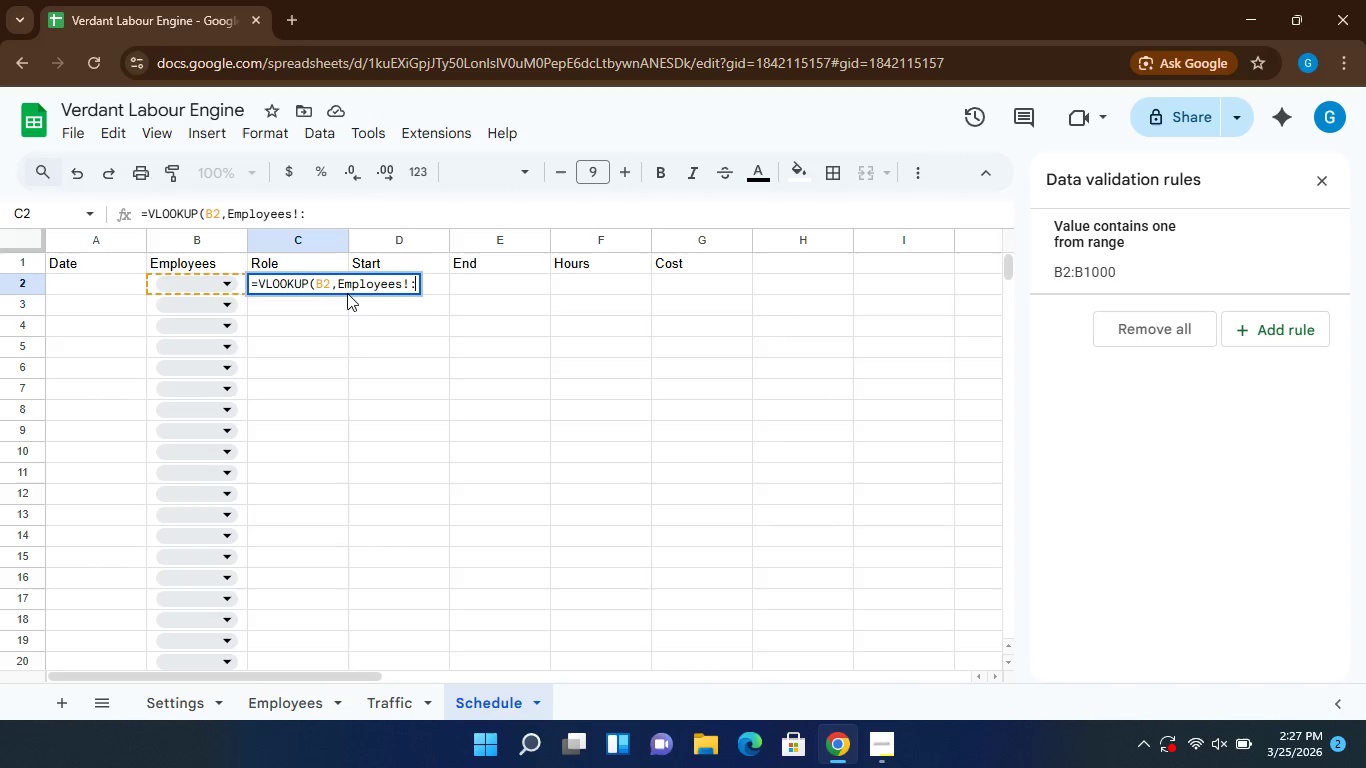 
hold_key(key=A, duration=0.31)
 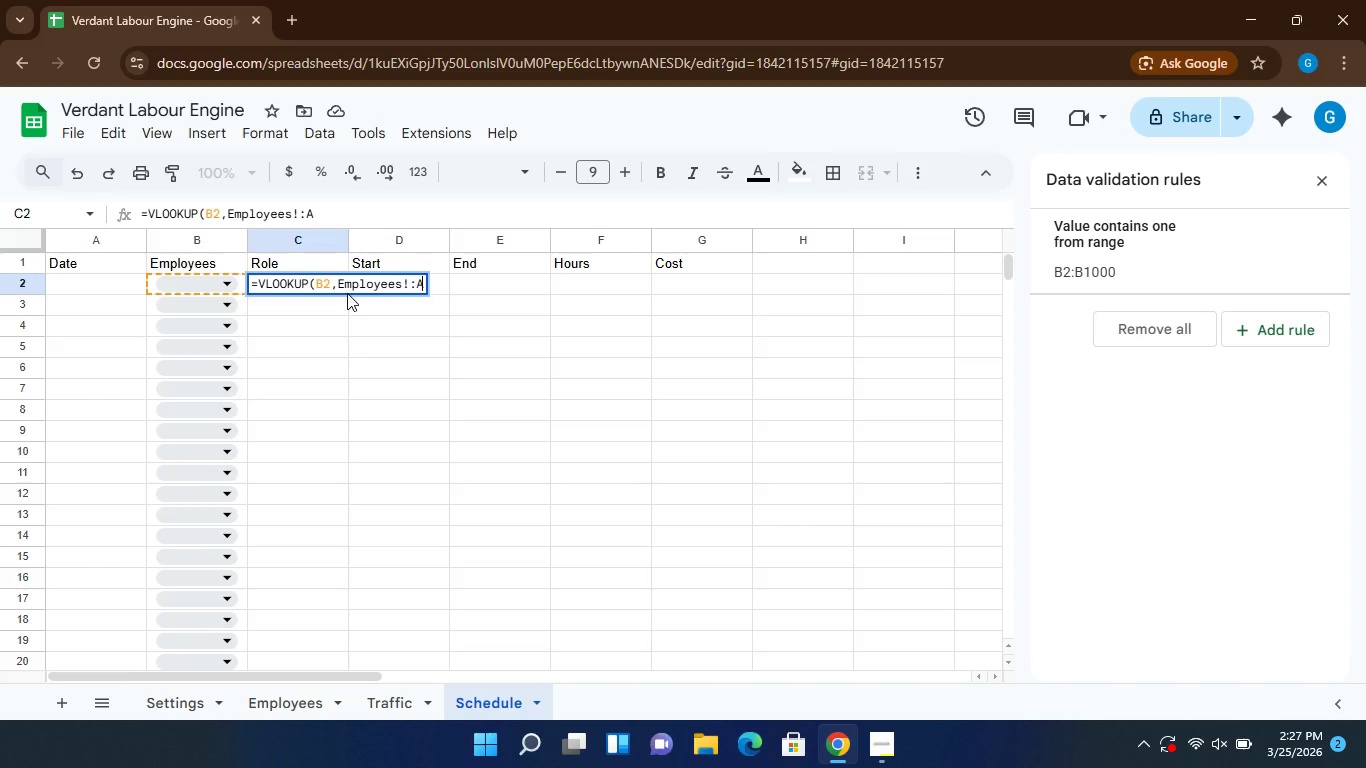 
key(Backspace)
key(Backspace)
type(A:B,2,FALSE))
 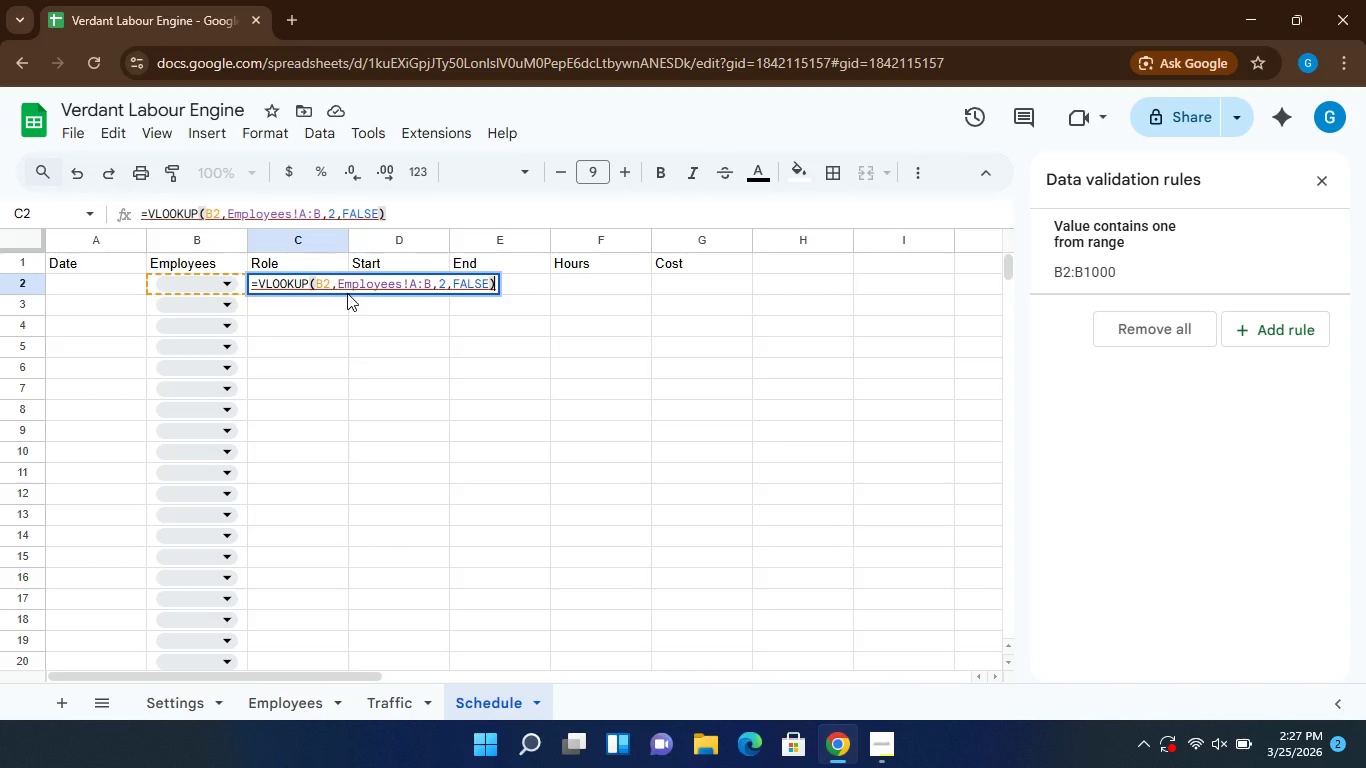 
key(Enter)
 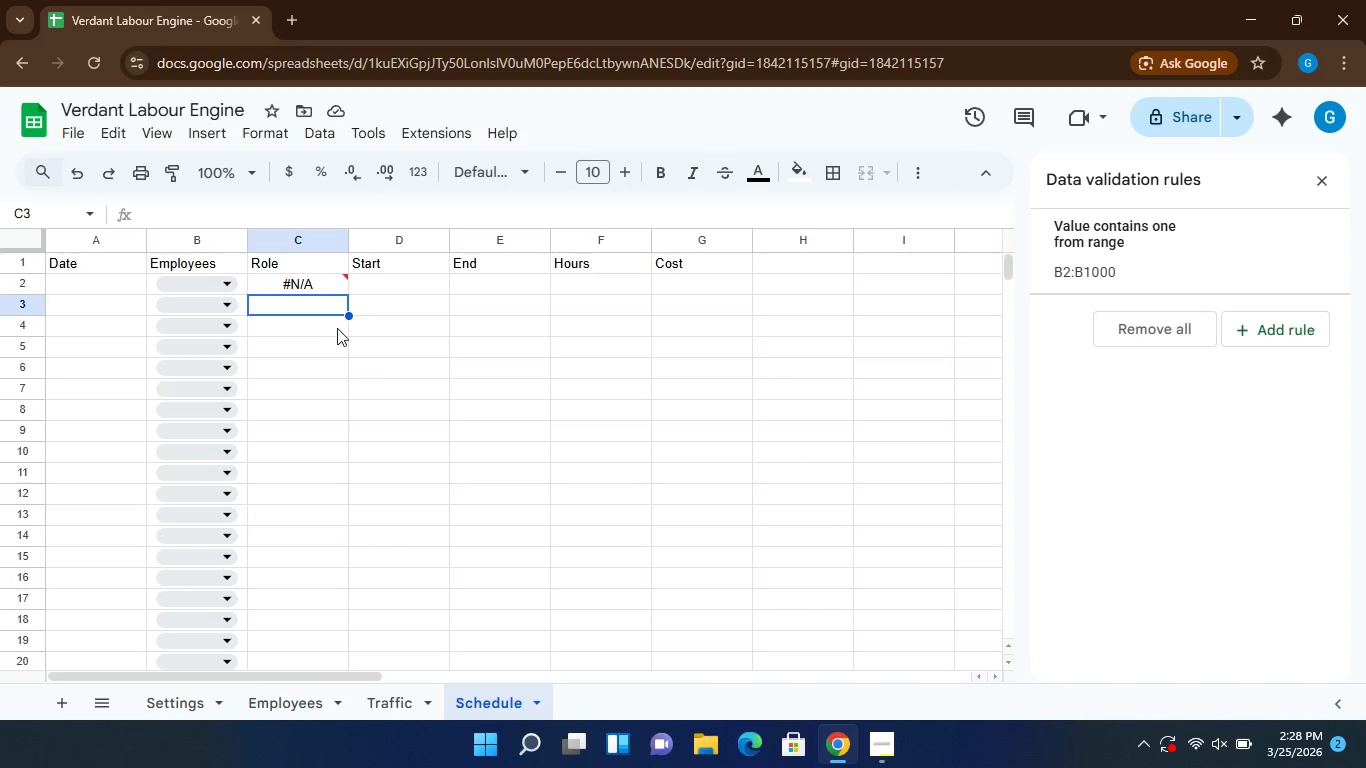 
wait(14.12)
 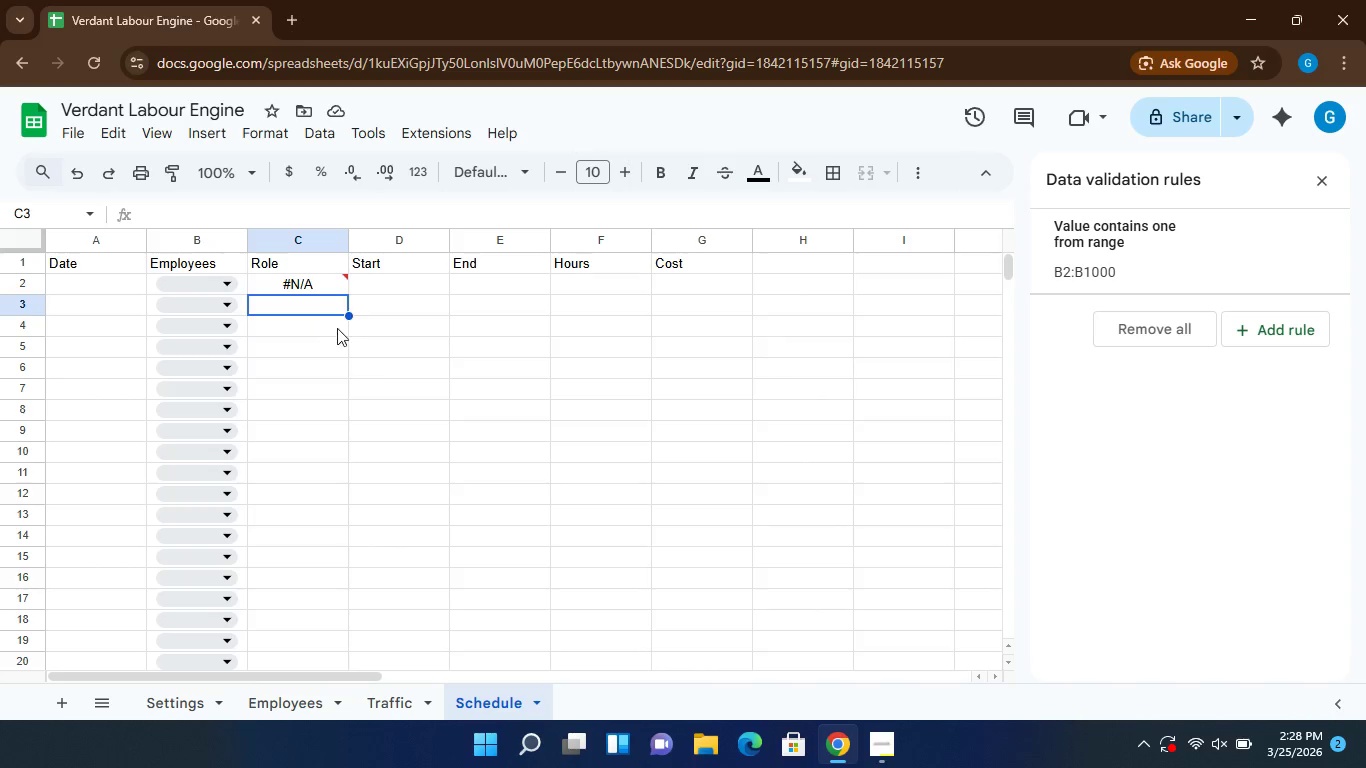 
left_click([585, 287])
 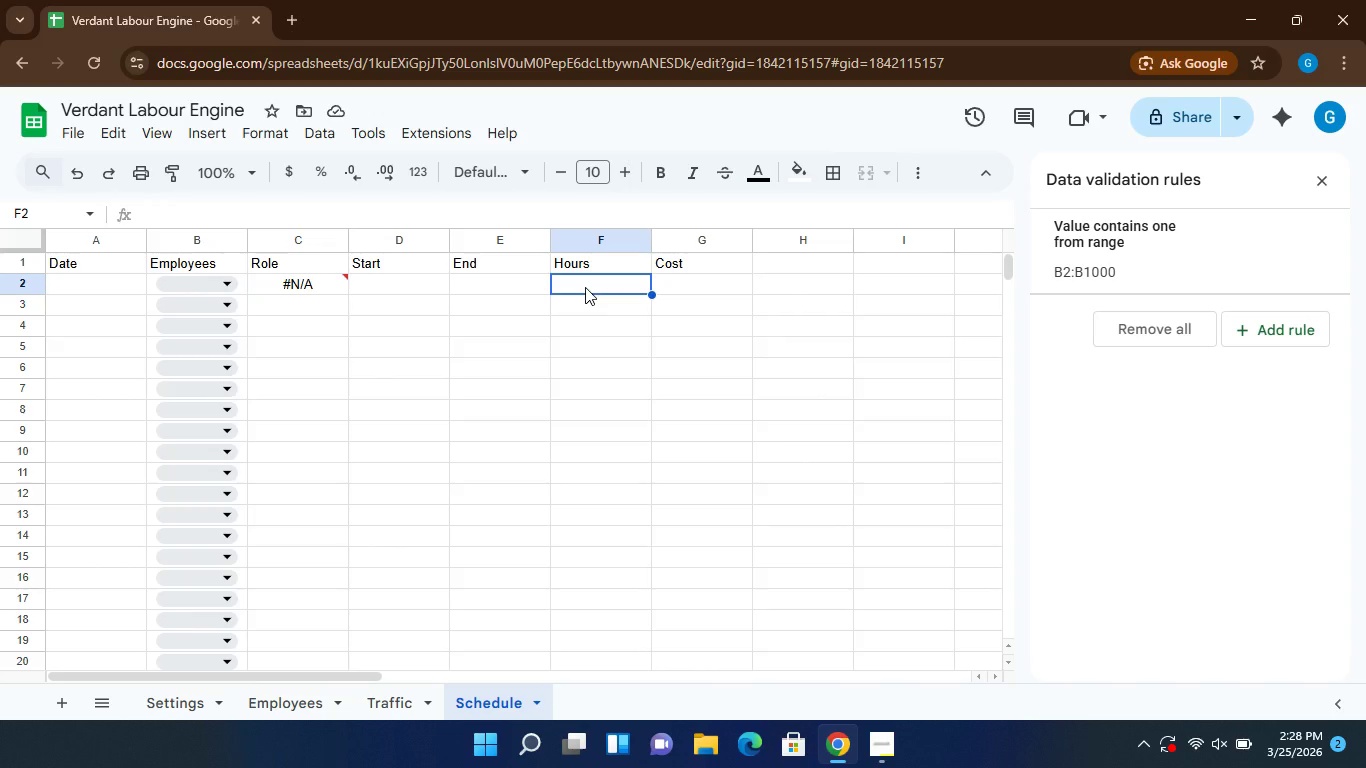 
key(Equal)
 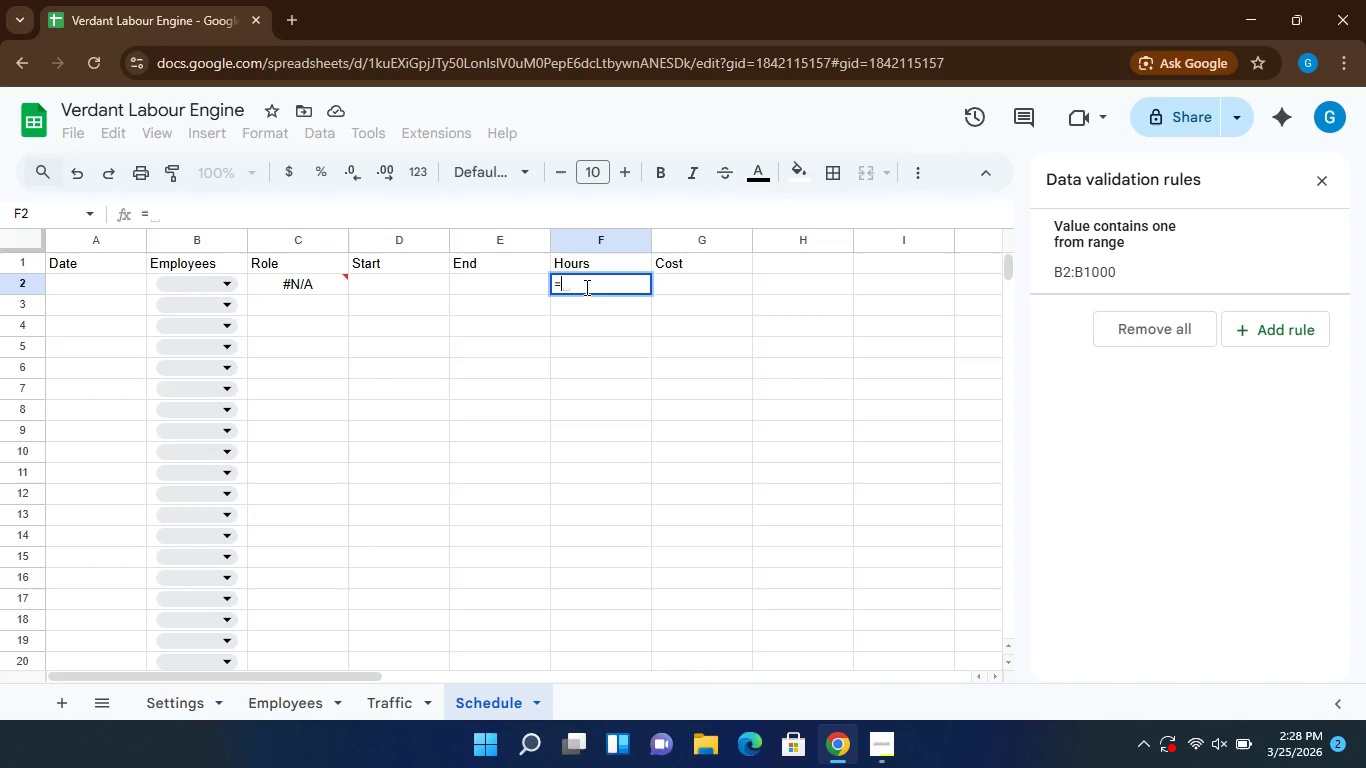 
type(E2)
 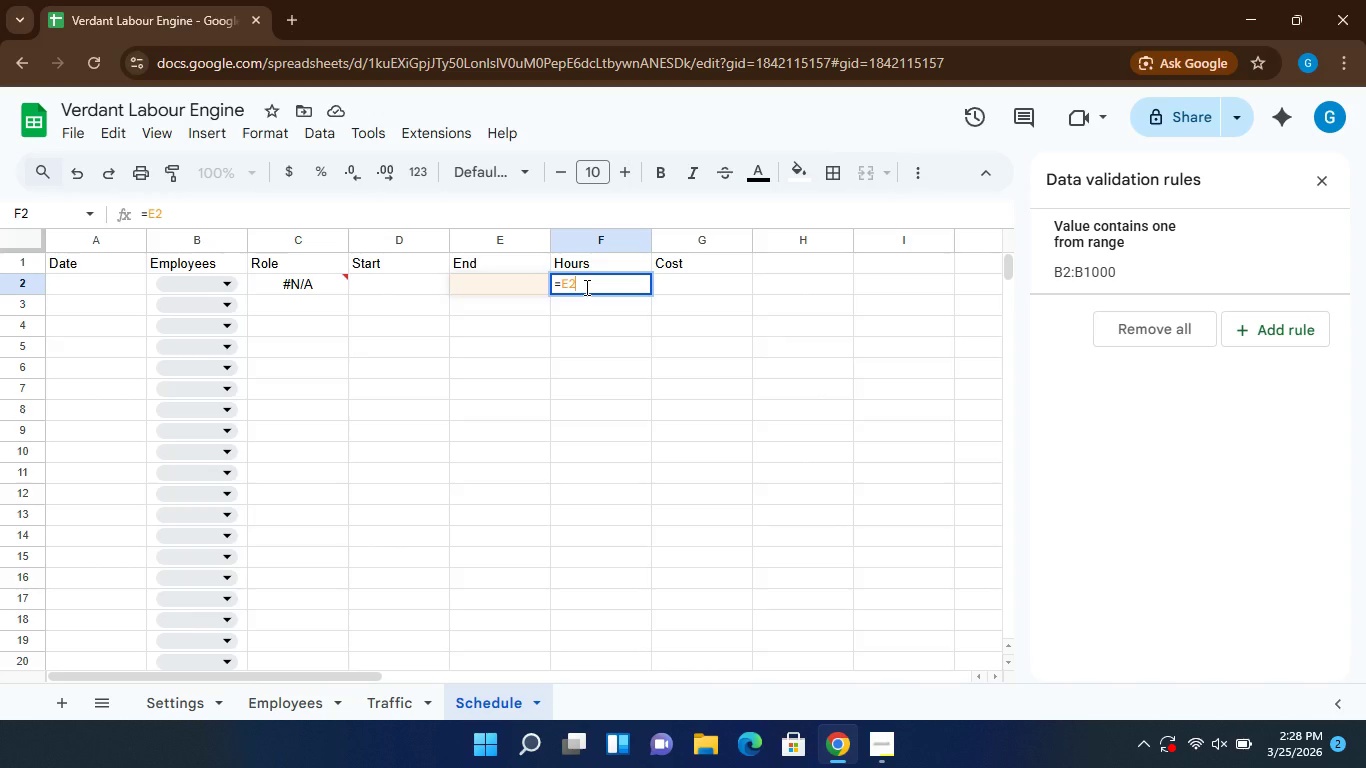 
type(-D2)
 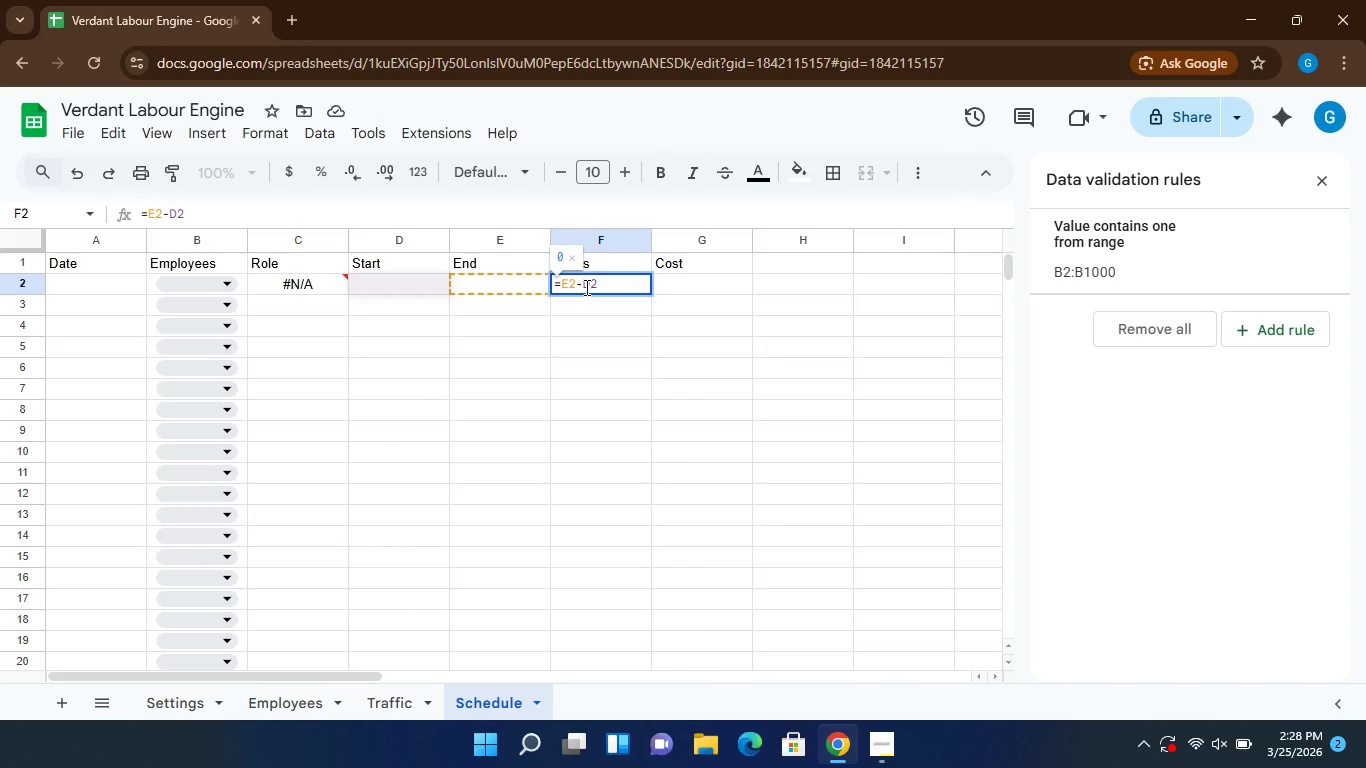 
key(Enter)
 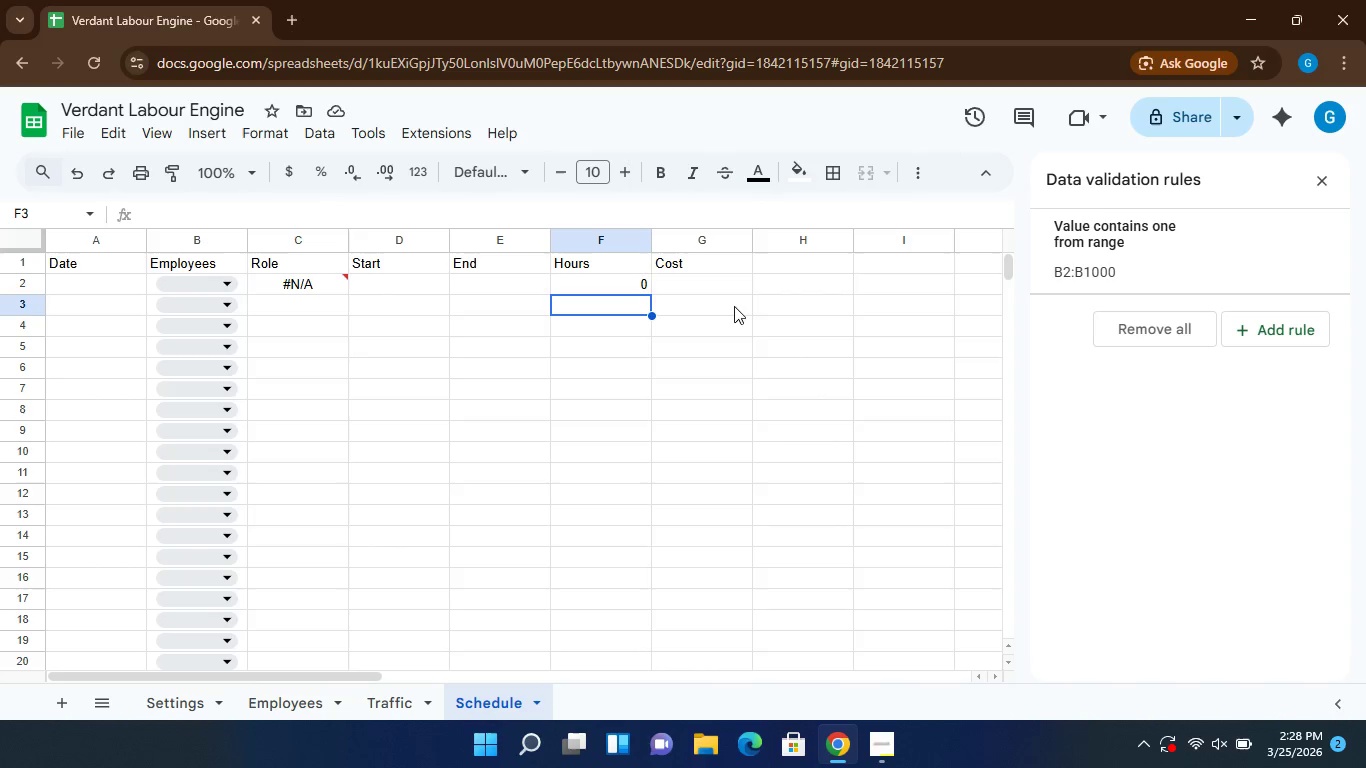 
wait(13.59)
 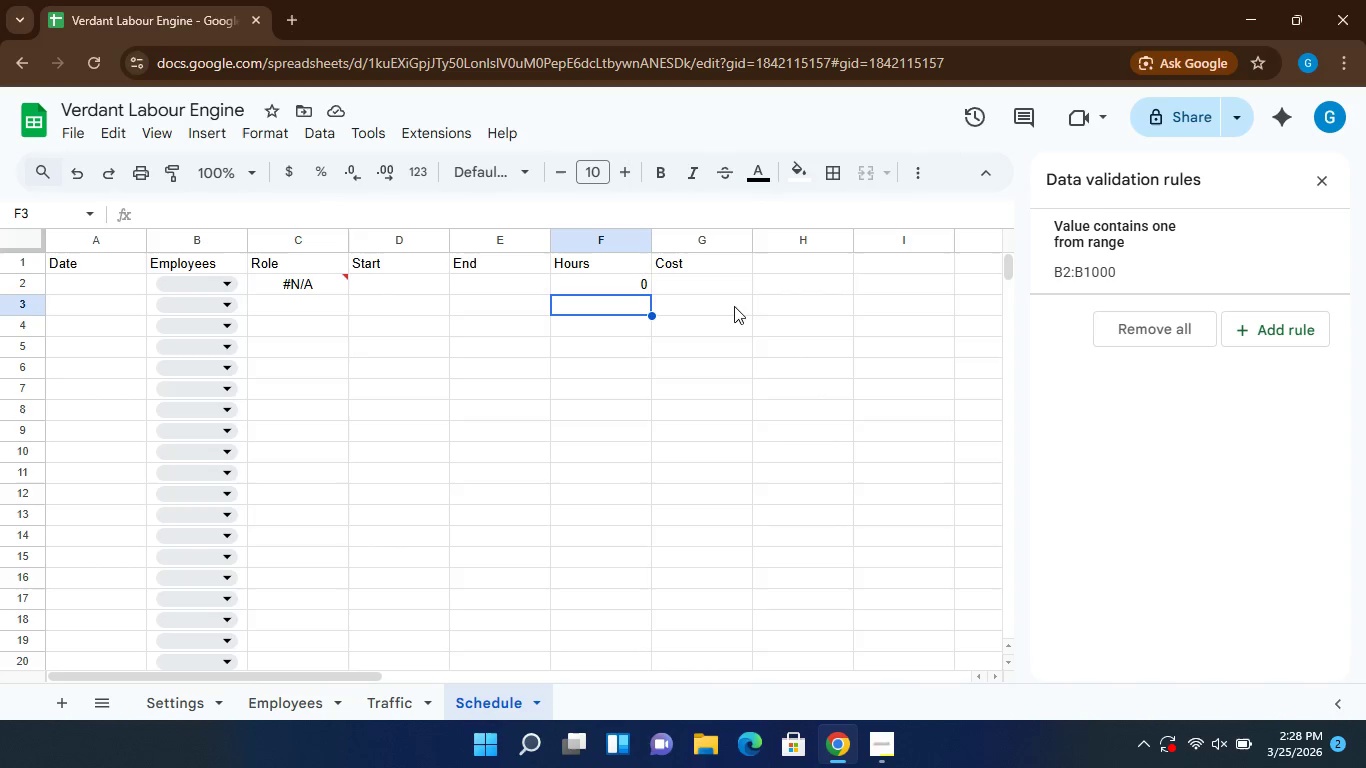 
left_click([689, 279])
 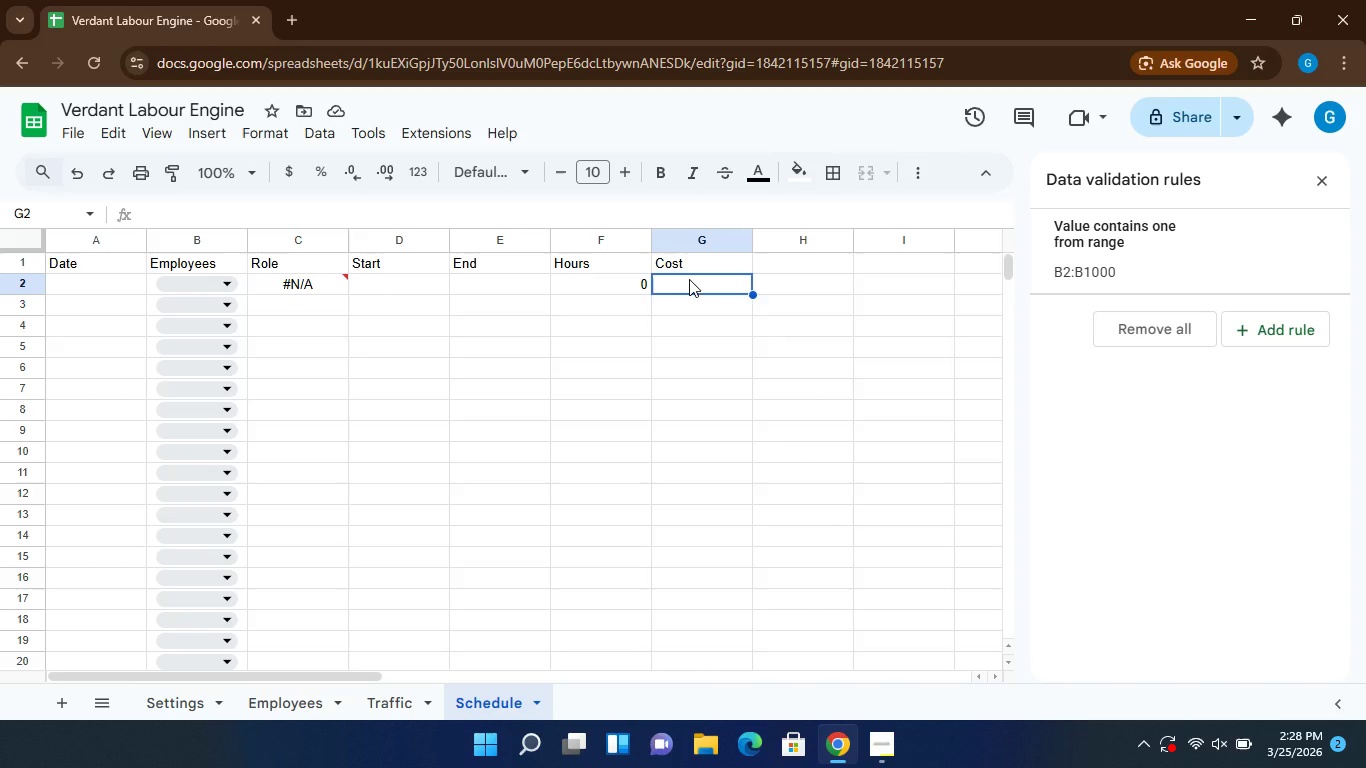 
key(Equal)
 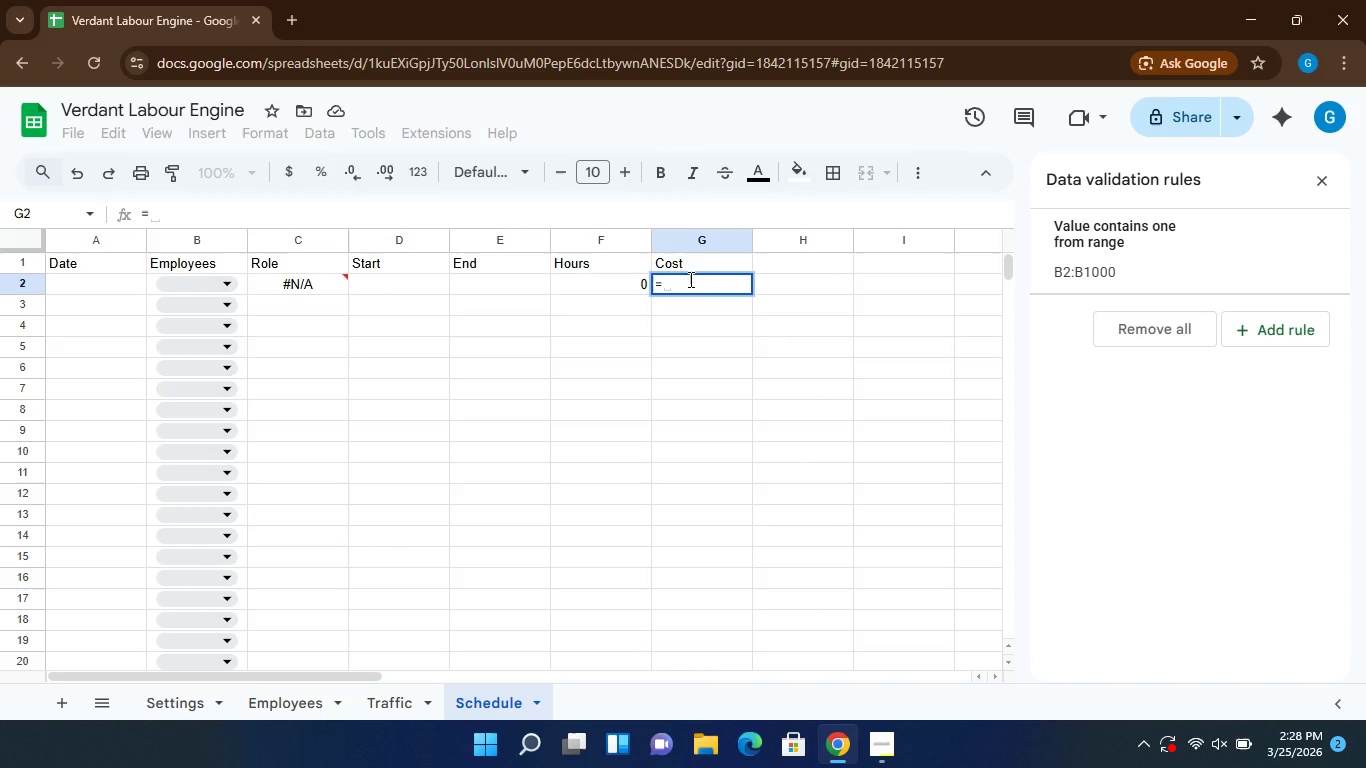 
type(F2)
 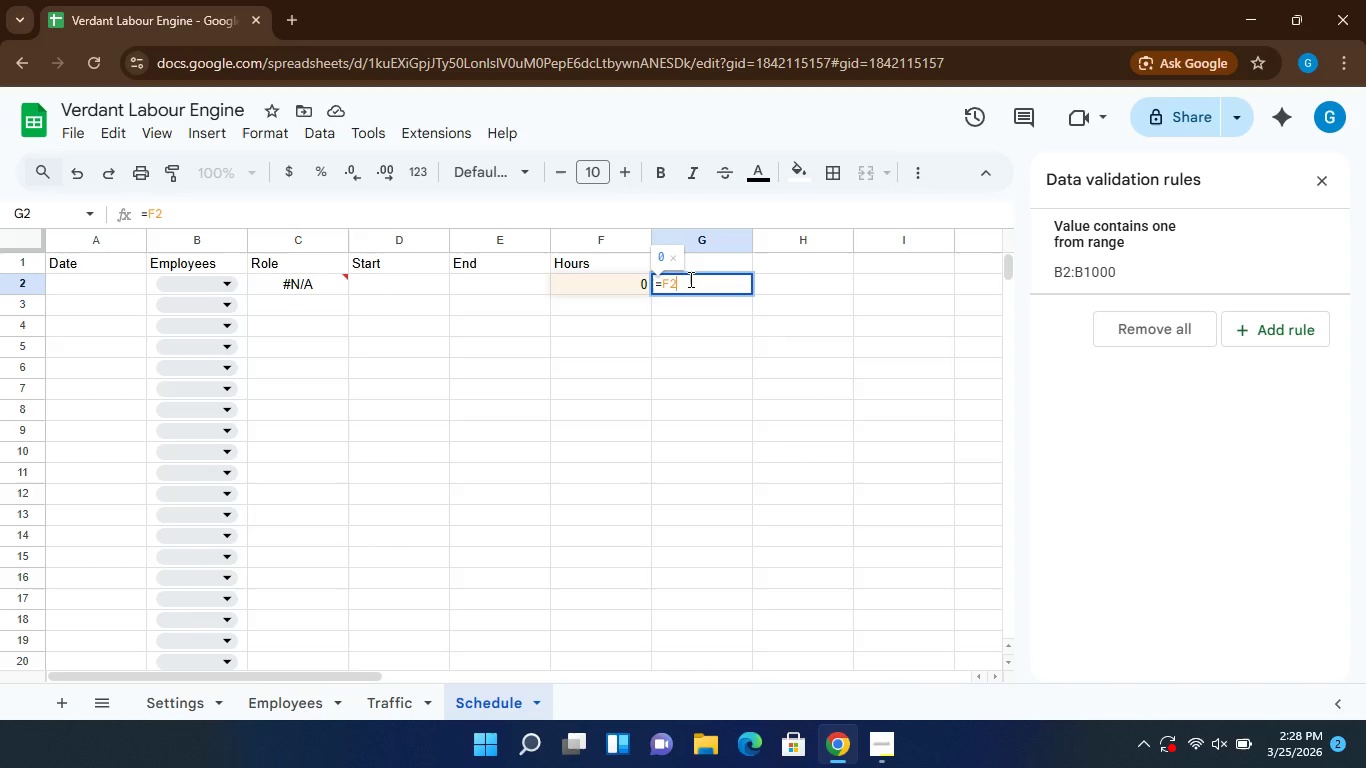 
wait(6.45)
 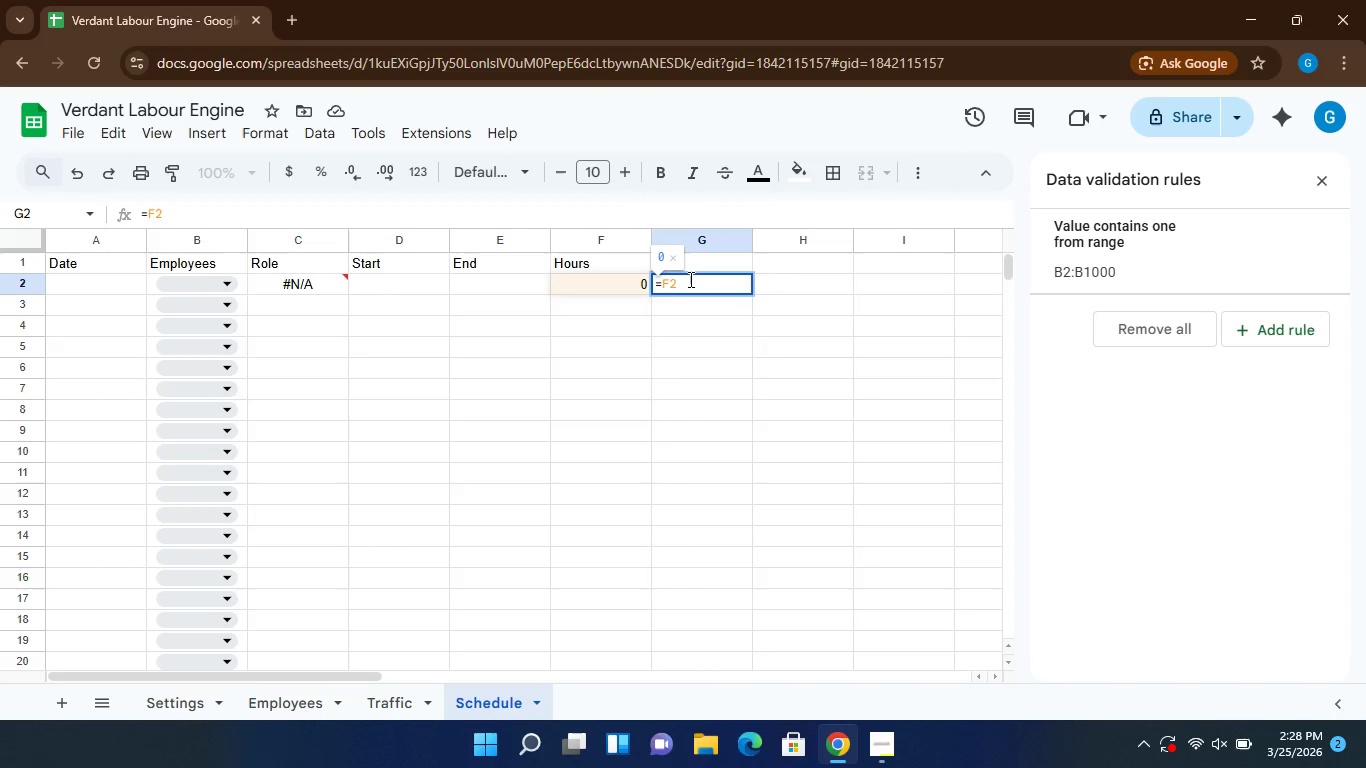 
key(Shift+8)
 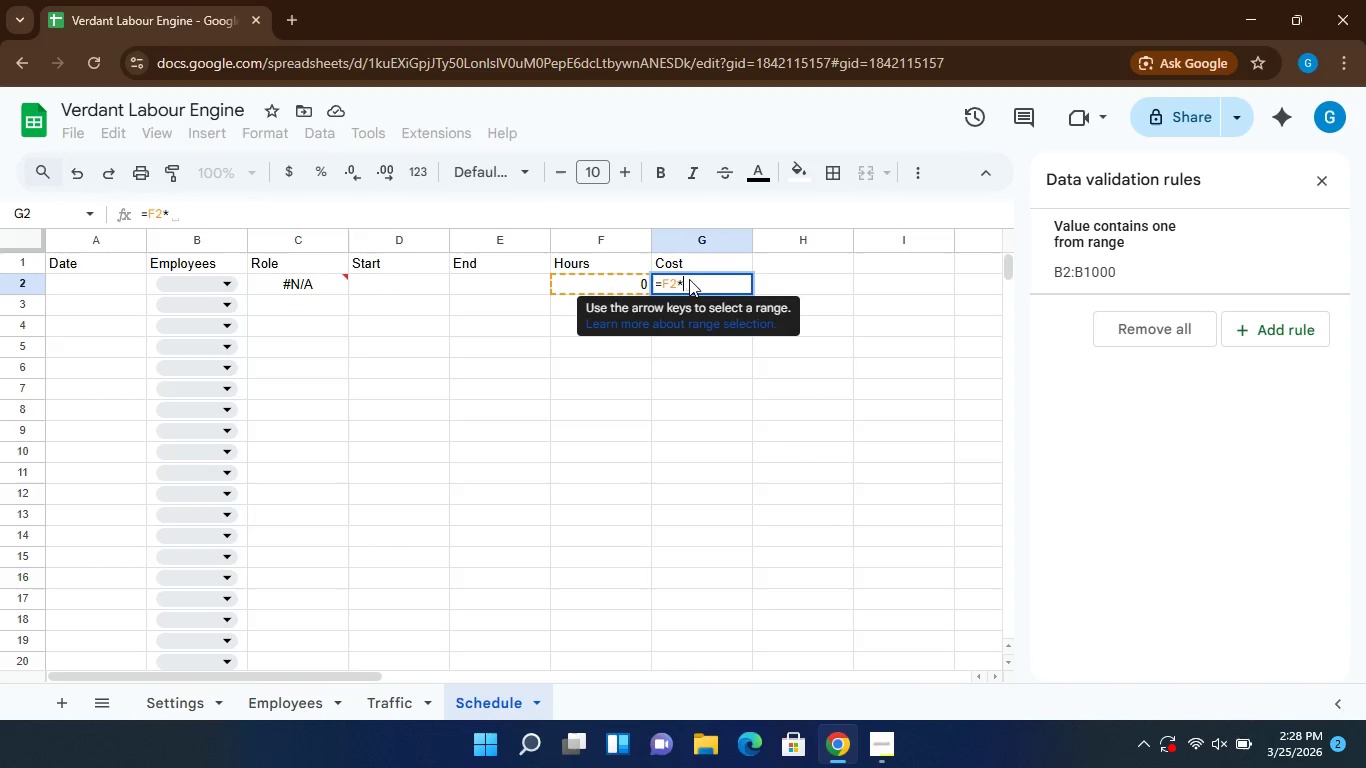 
type(VLOOKUP()
 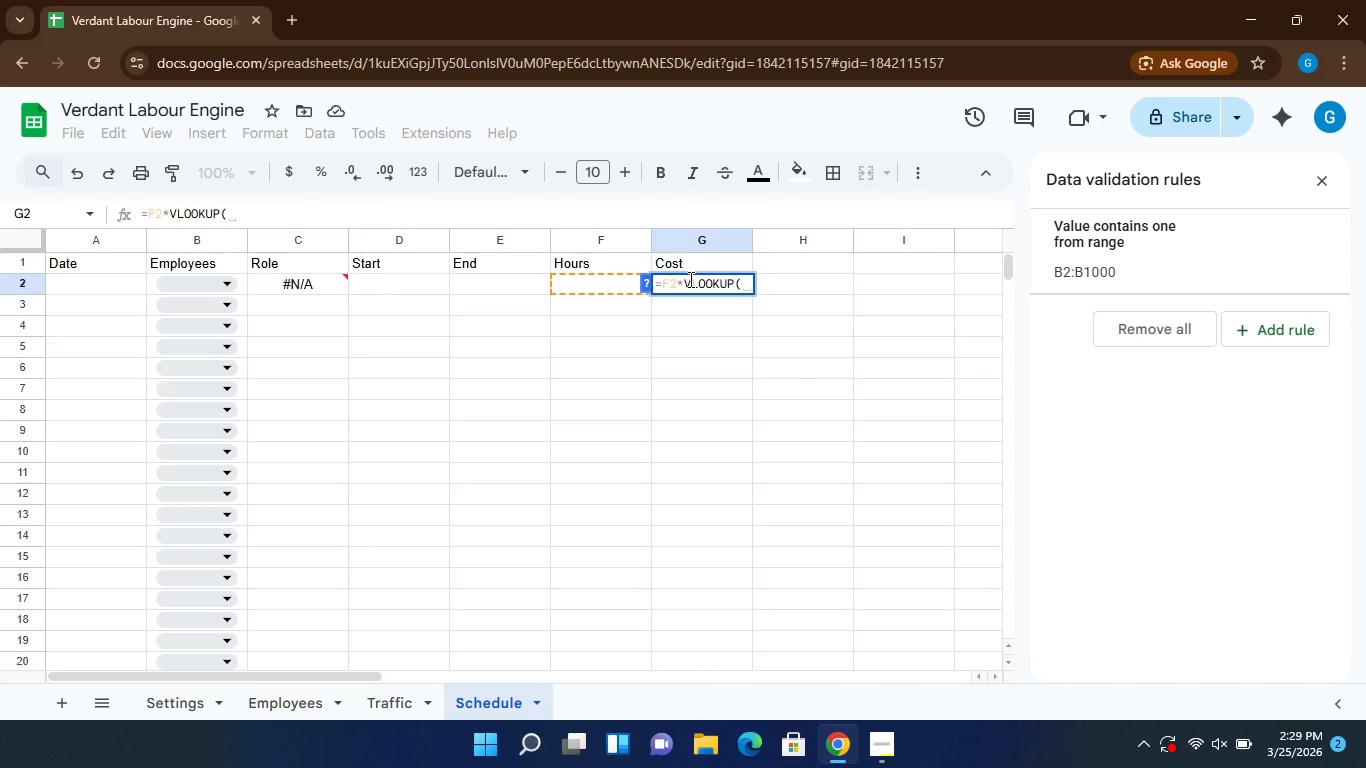 
type(C2,Setting)
 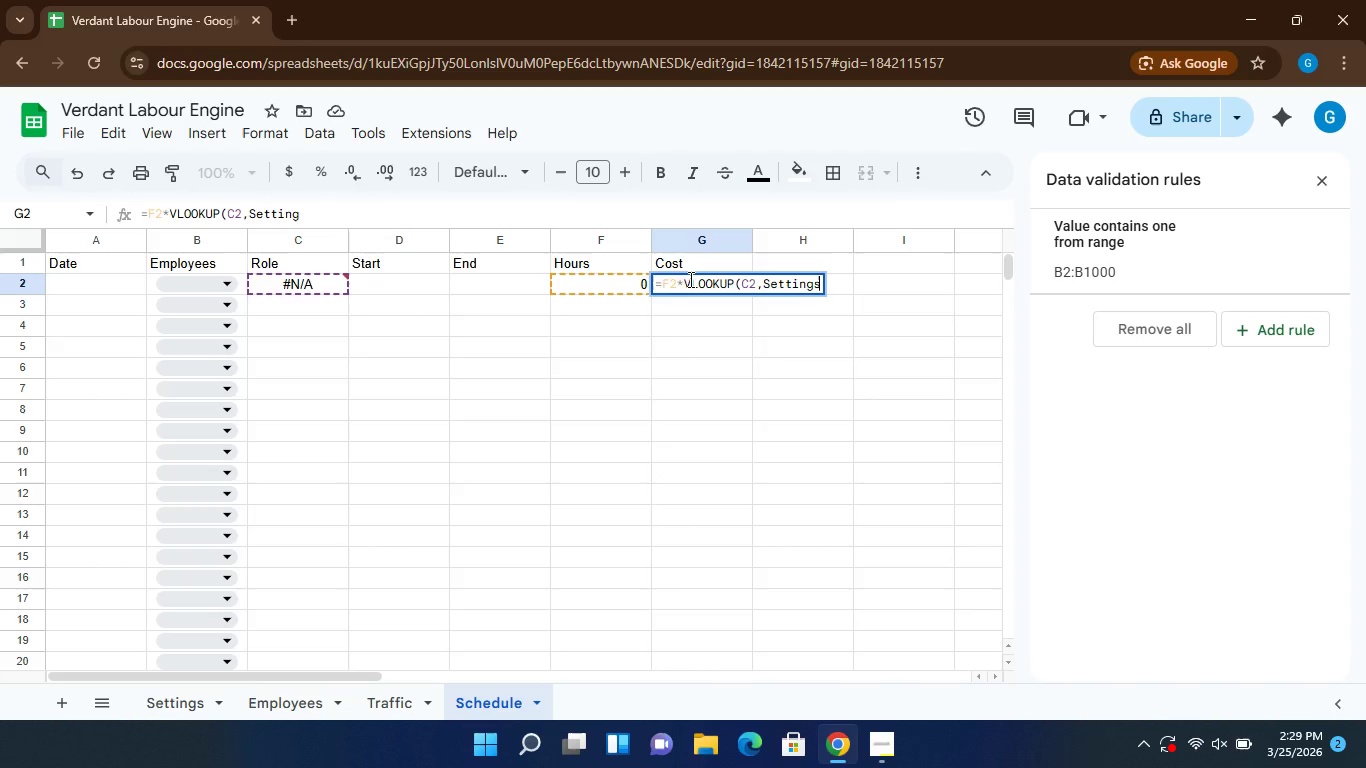 
hold_key(key=S, duration=0.34)
 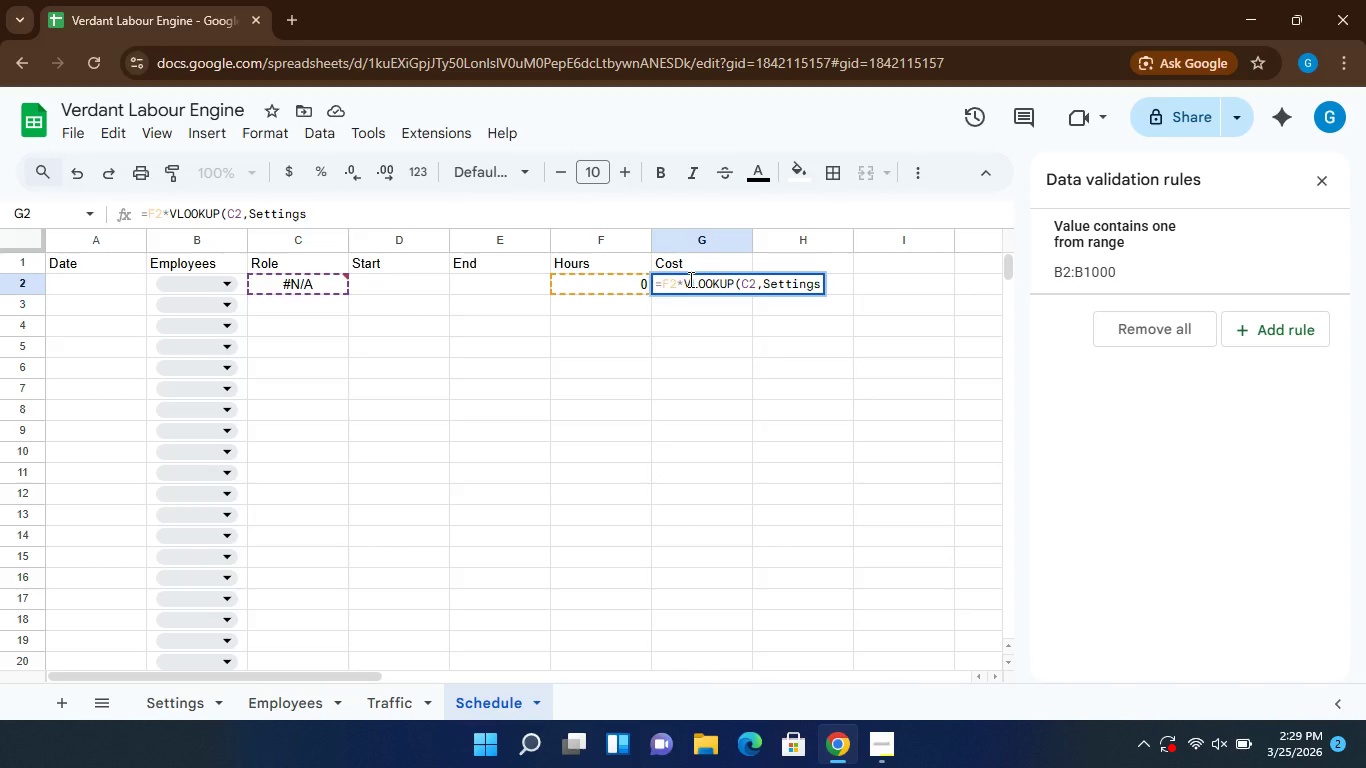 
hold_key(key=ShiftLeft, duration=0.97)
 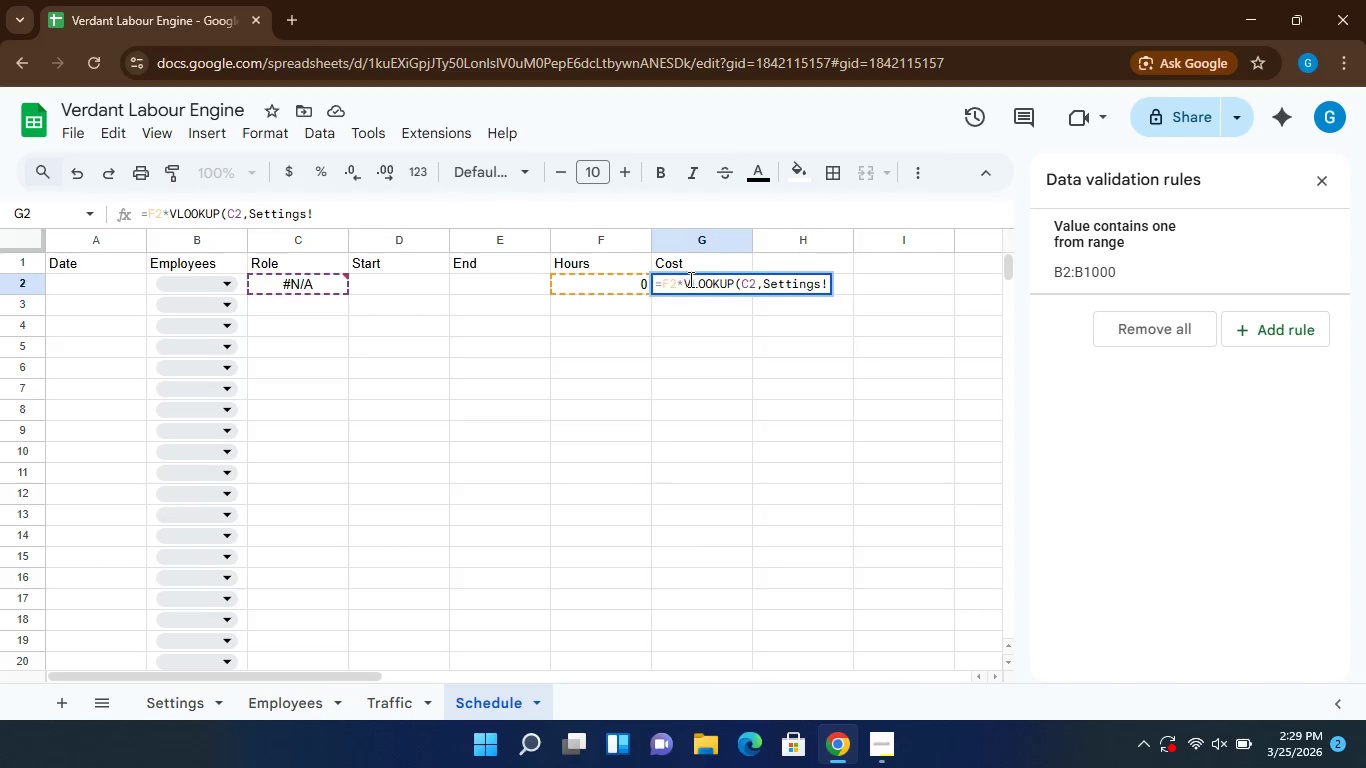 
hold_key(key=1, duration=0.31)
 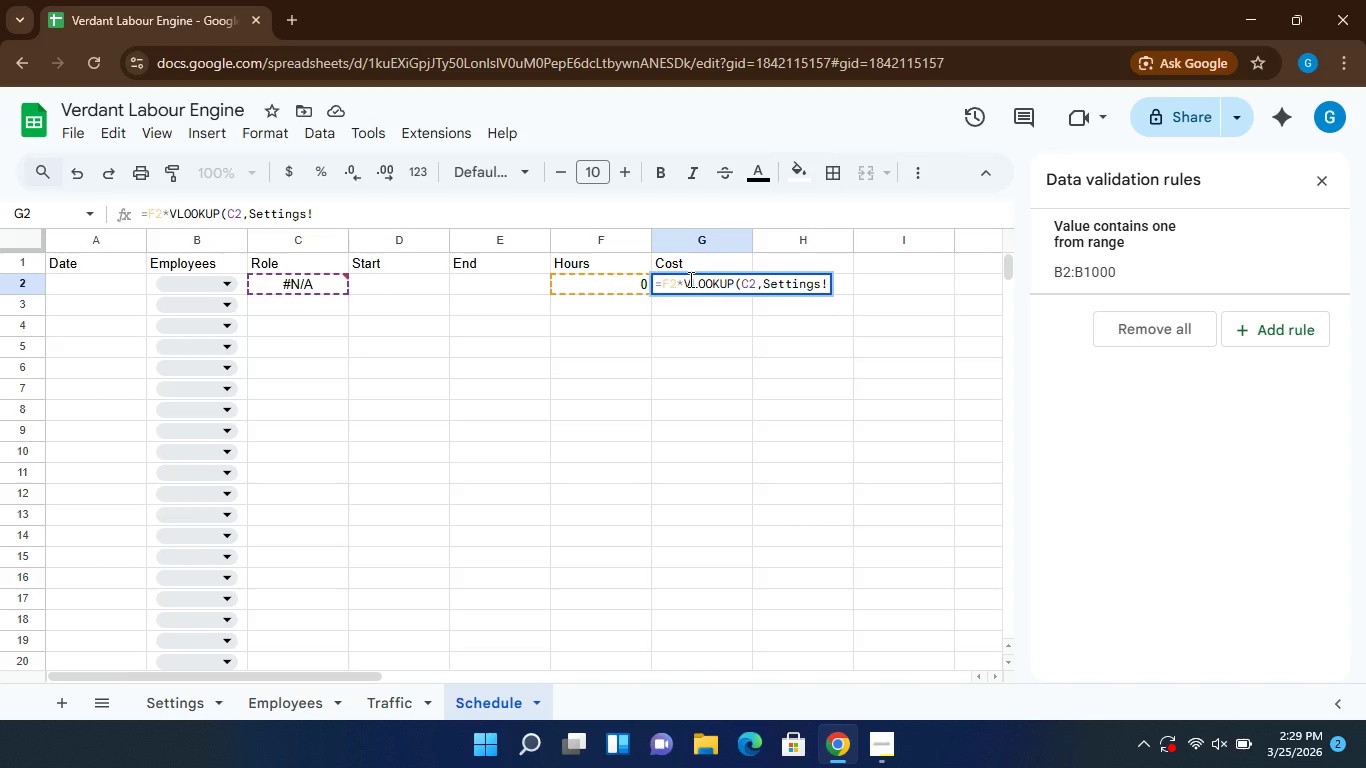 
type(A:B,2,FALSE))
 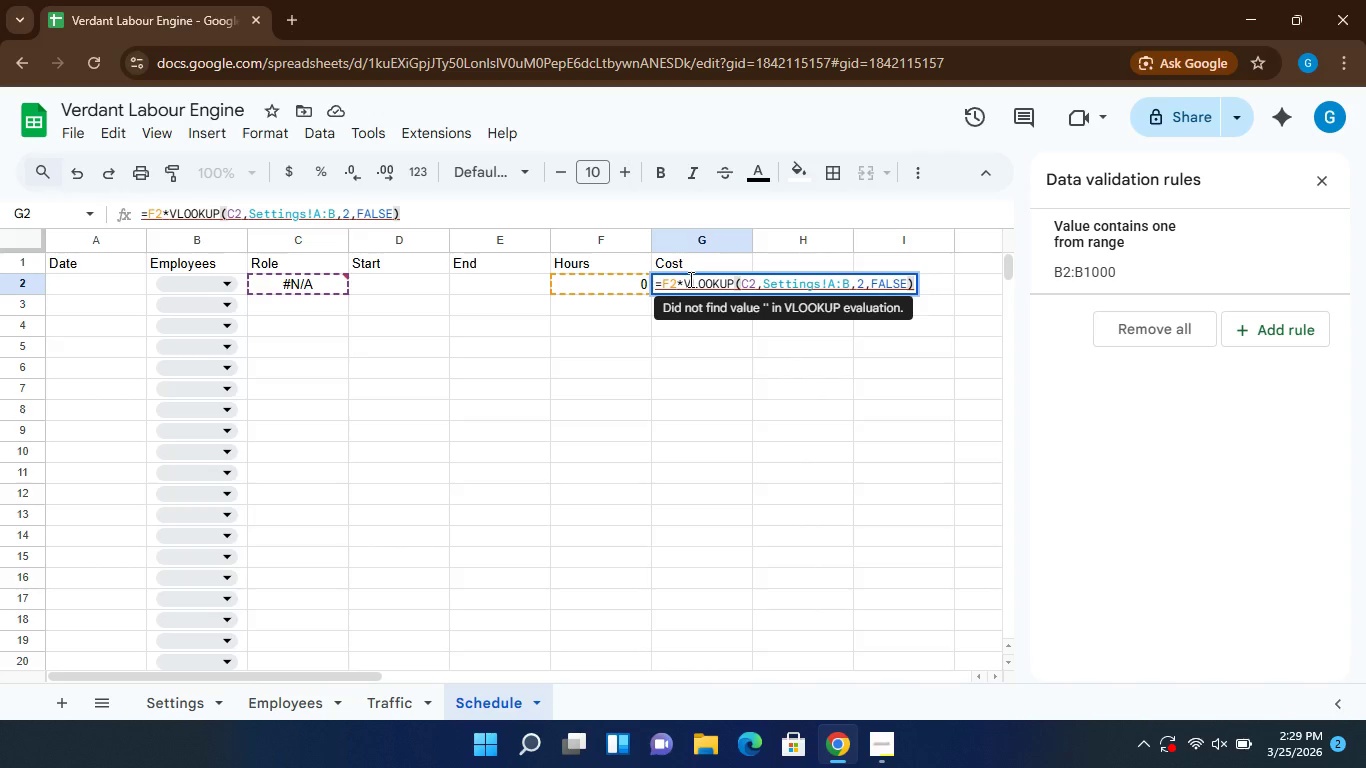 
key(Enter)
 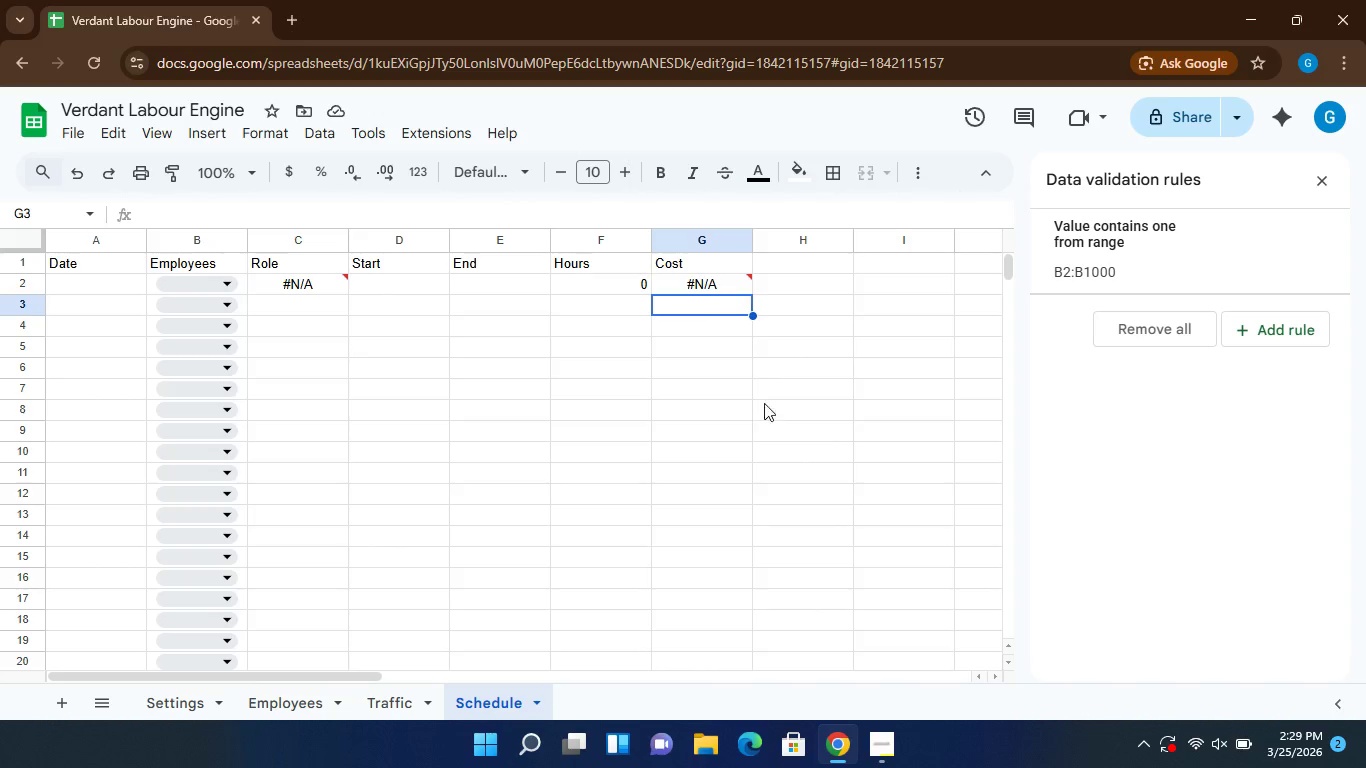 
wait(19.27)
 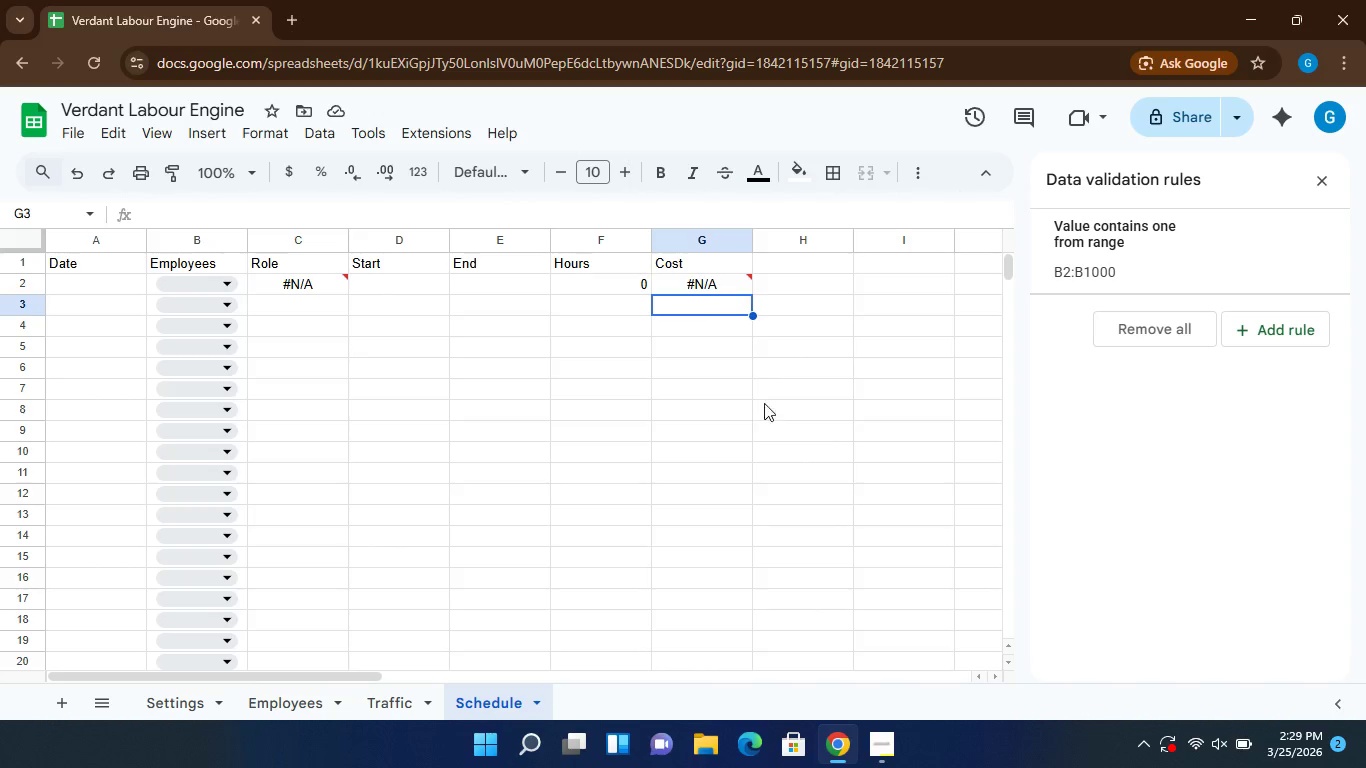 
left_click([1321, 184])
 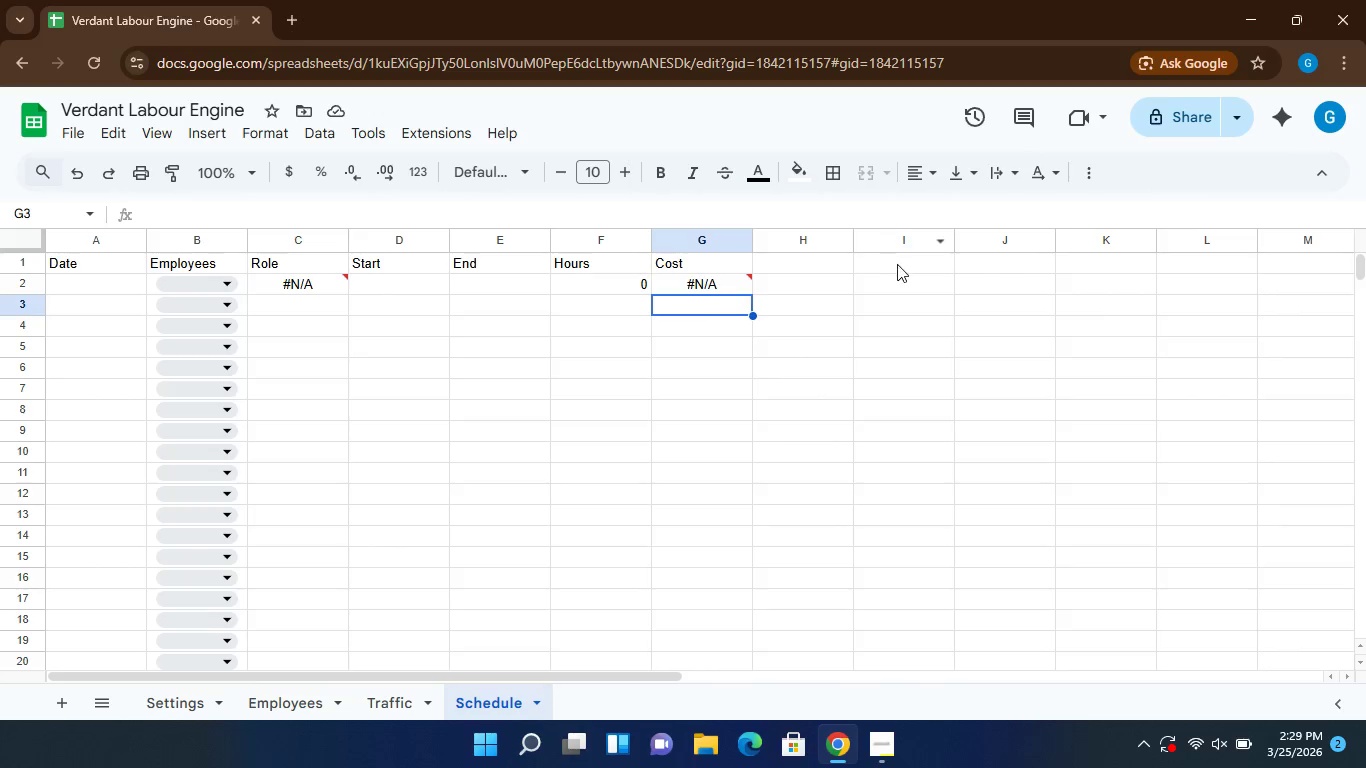 
left_click([897, 265])
 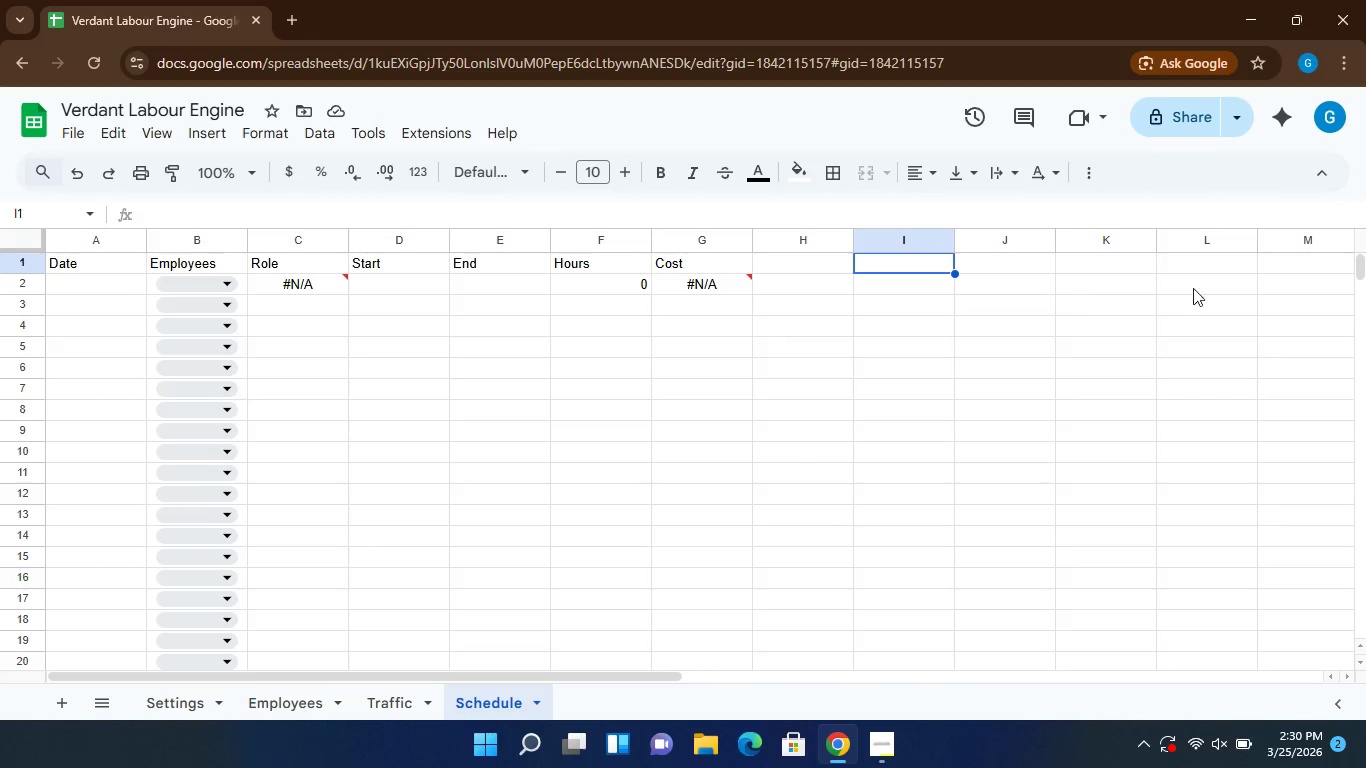 
wait(10.52)
 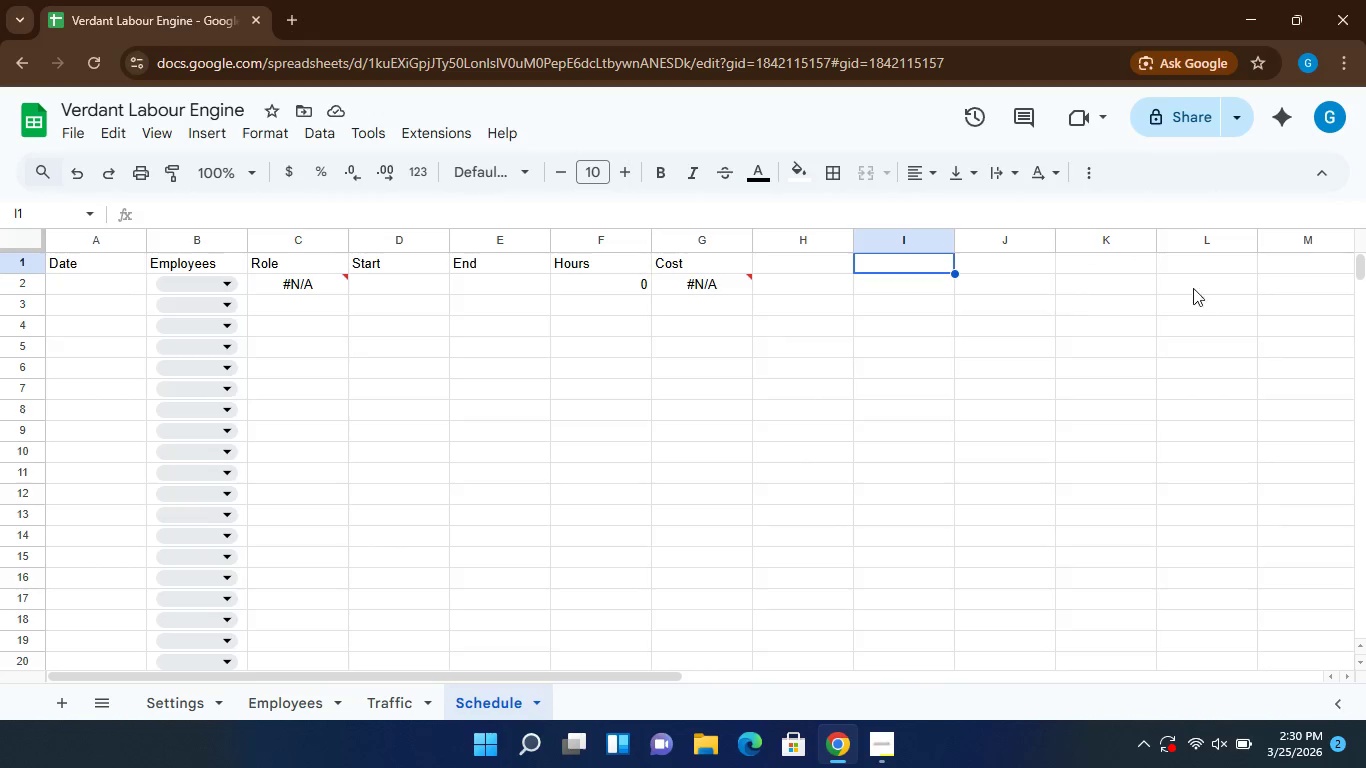 
left_click([1193, 348])
 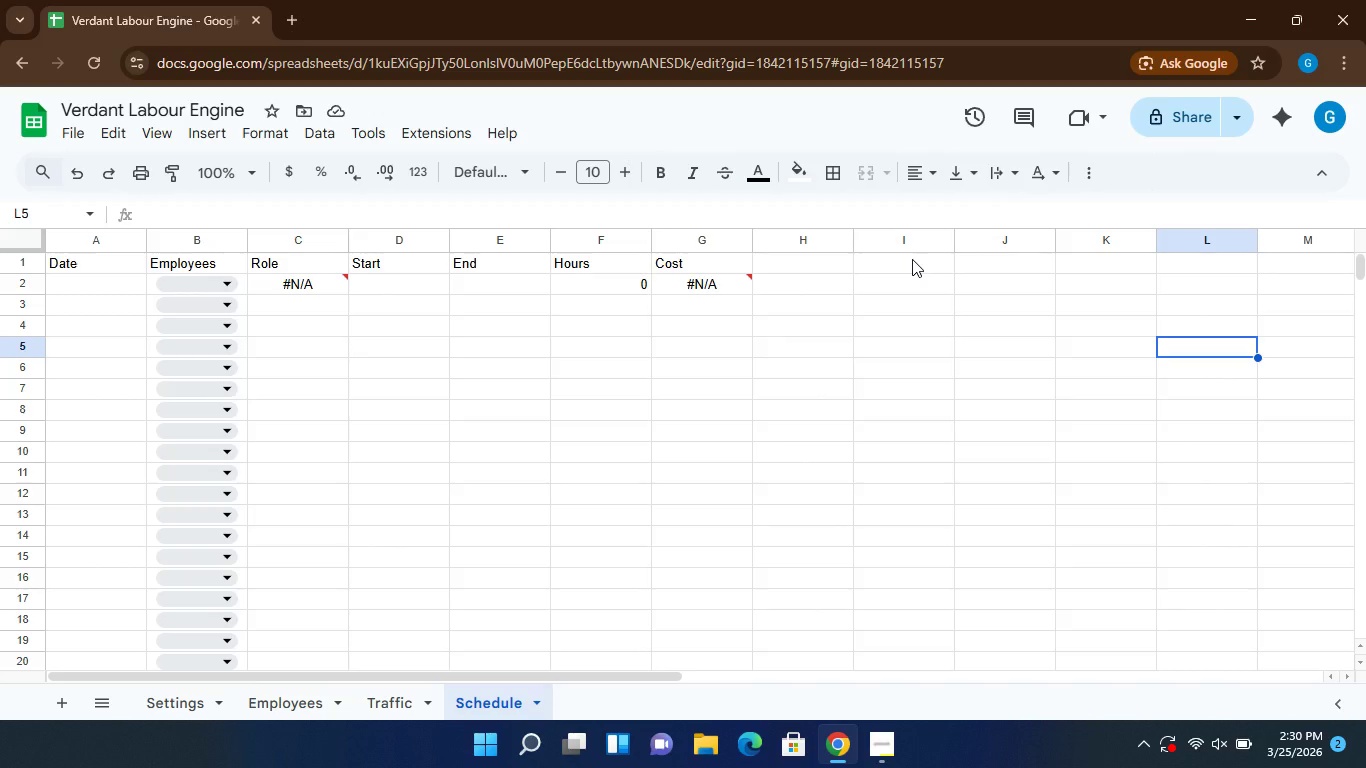 
wait(5.09)
 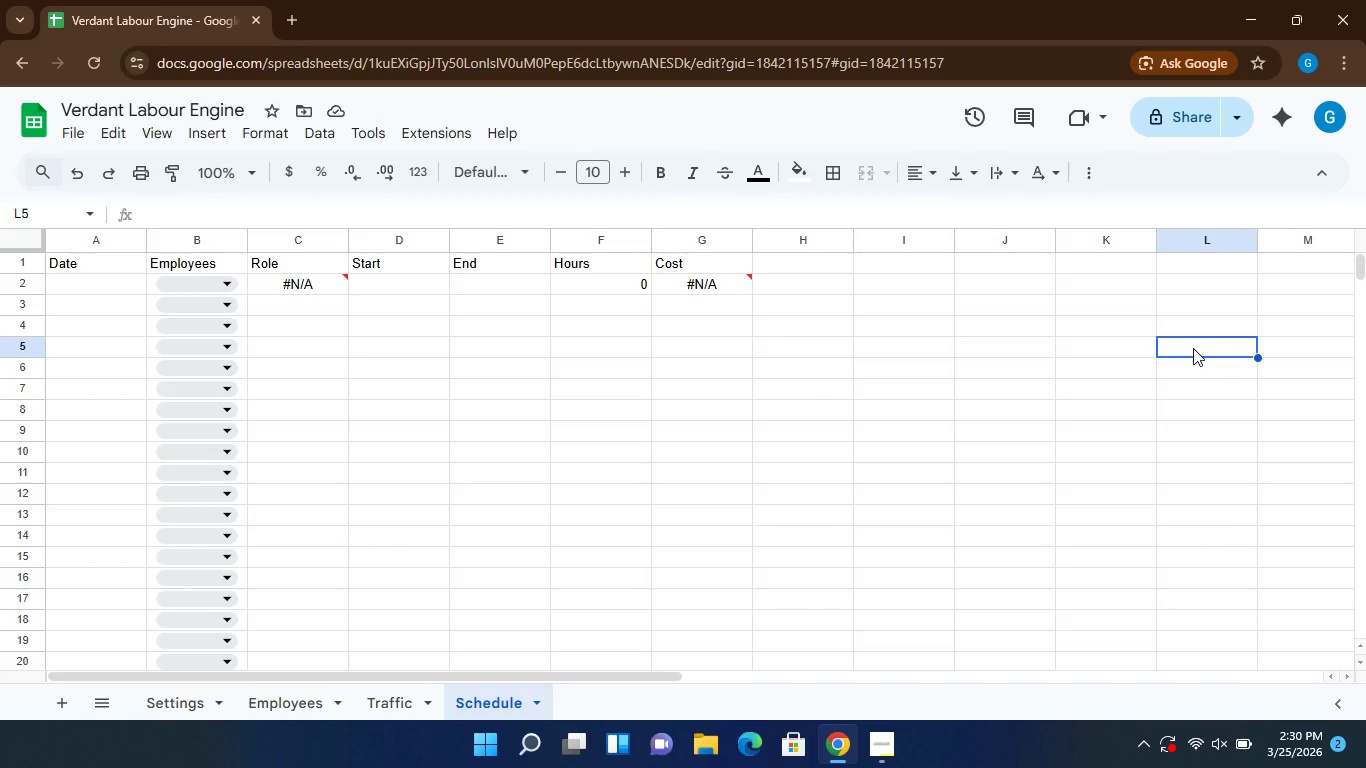 
left_click([912, 259])
 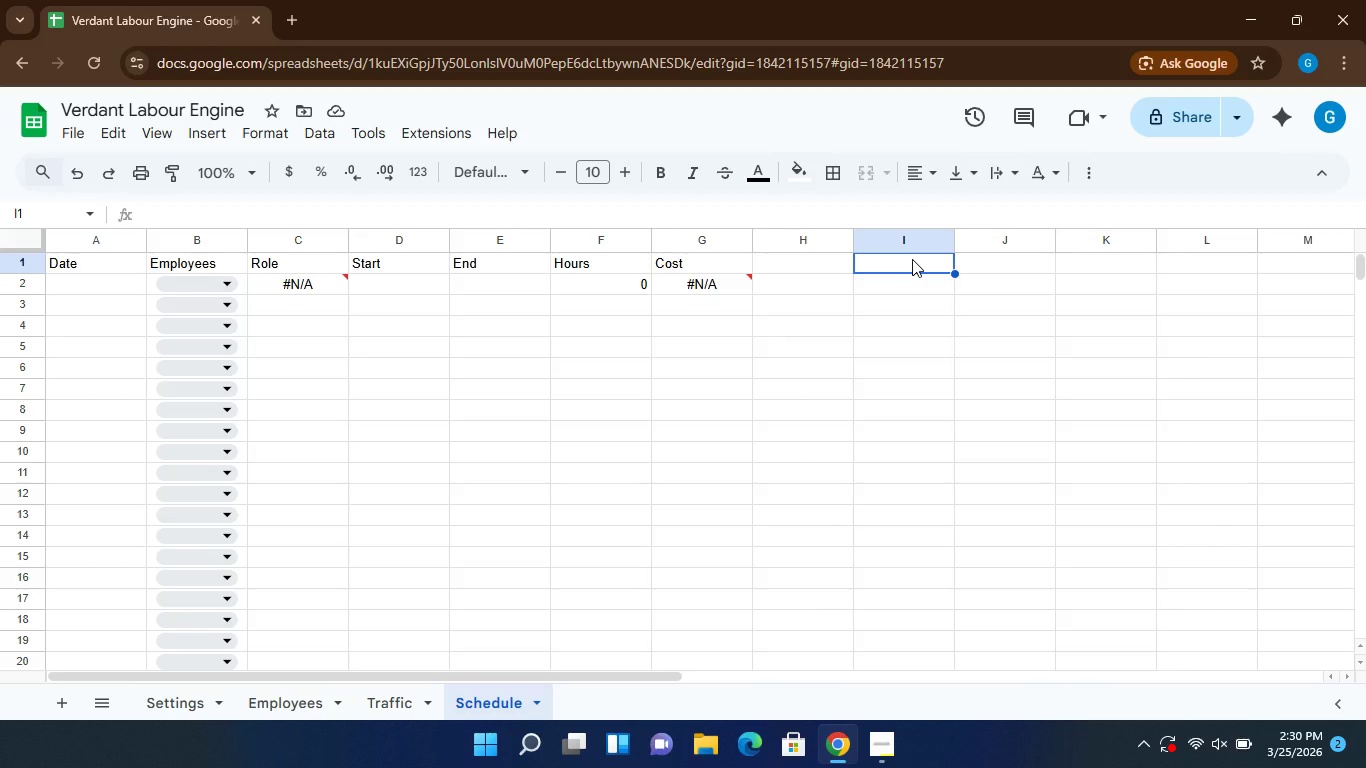 
type(Check)
 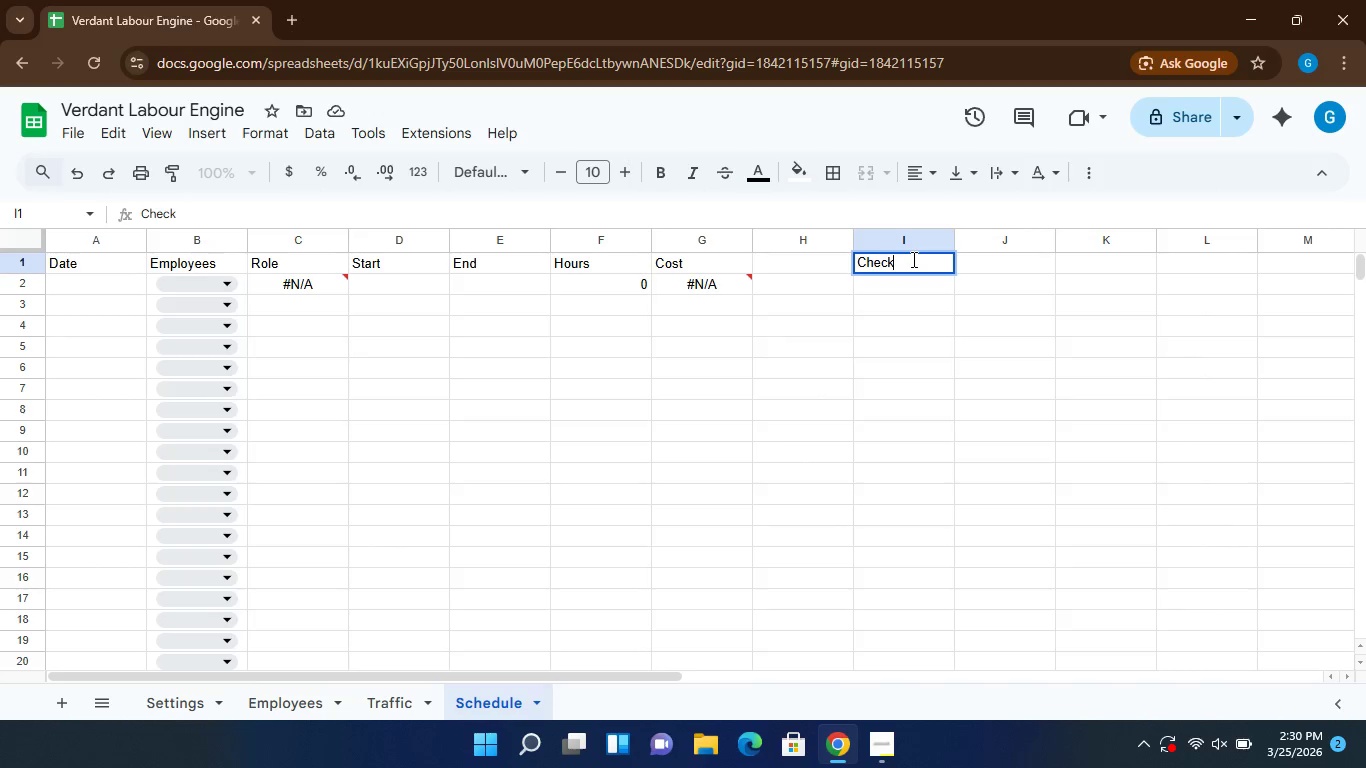 
left_click([912, 259])
 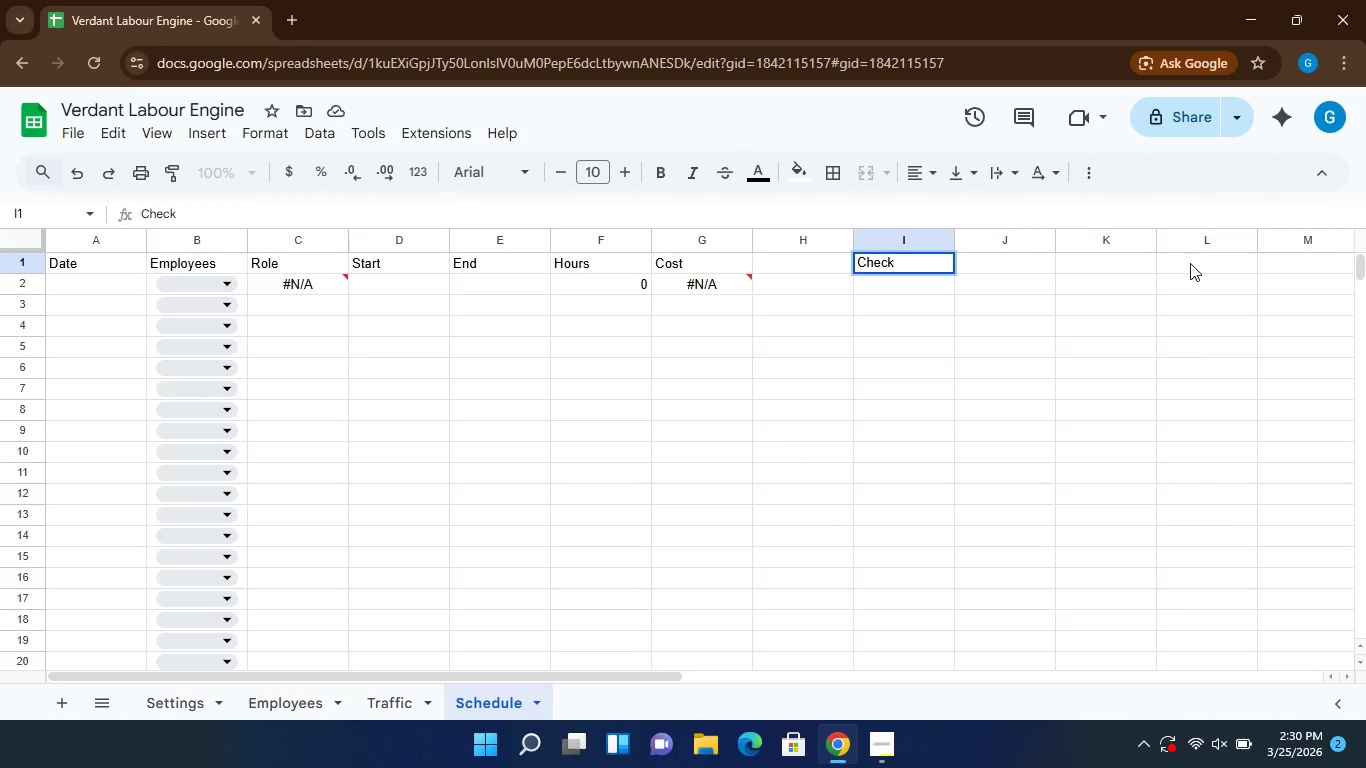 
left_click([1190, 263])
 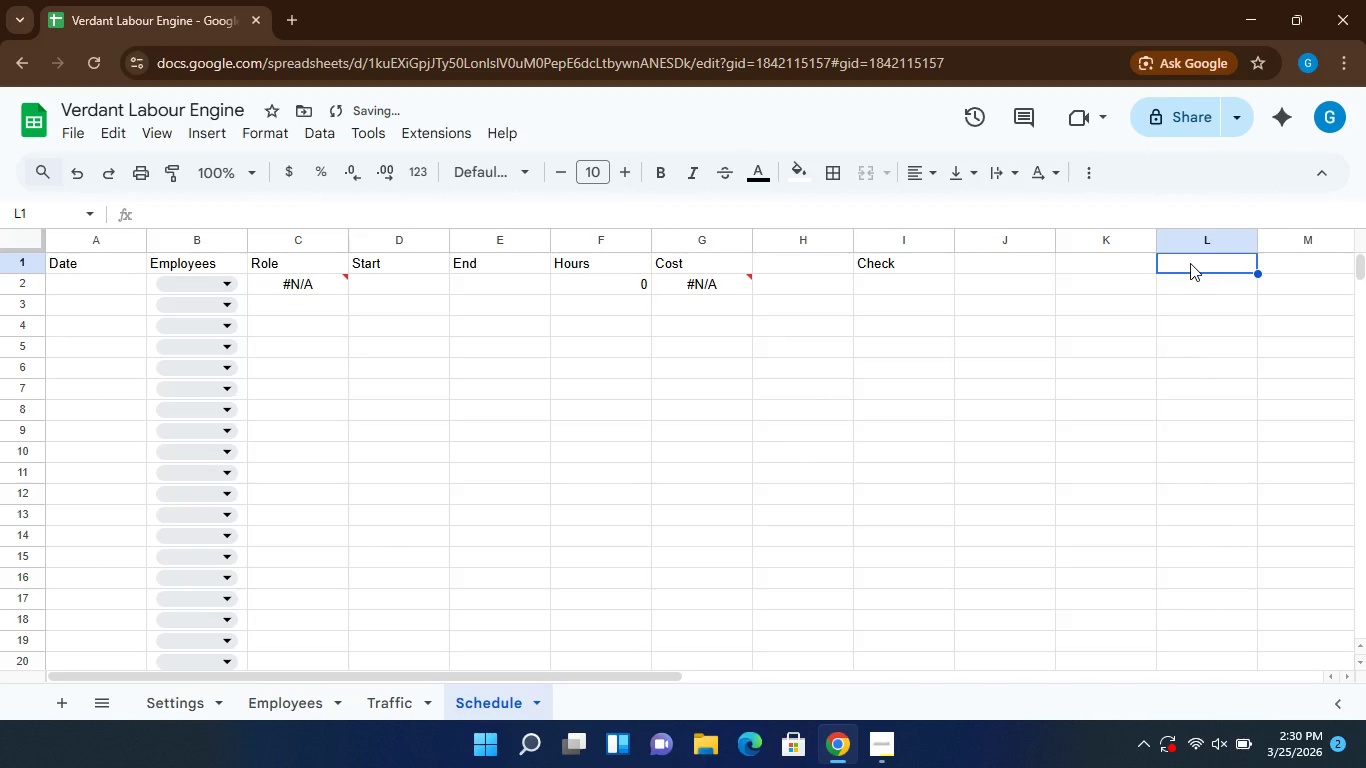 
type(Status)
 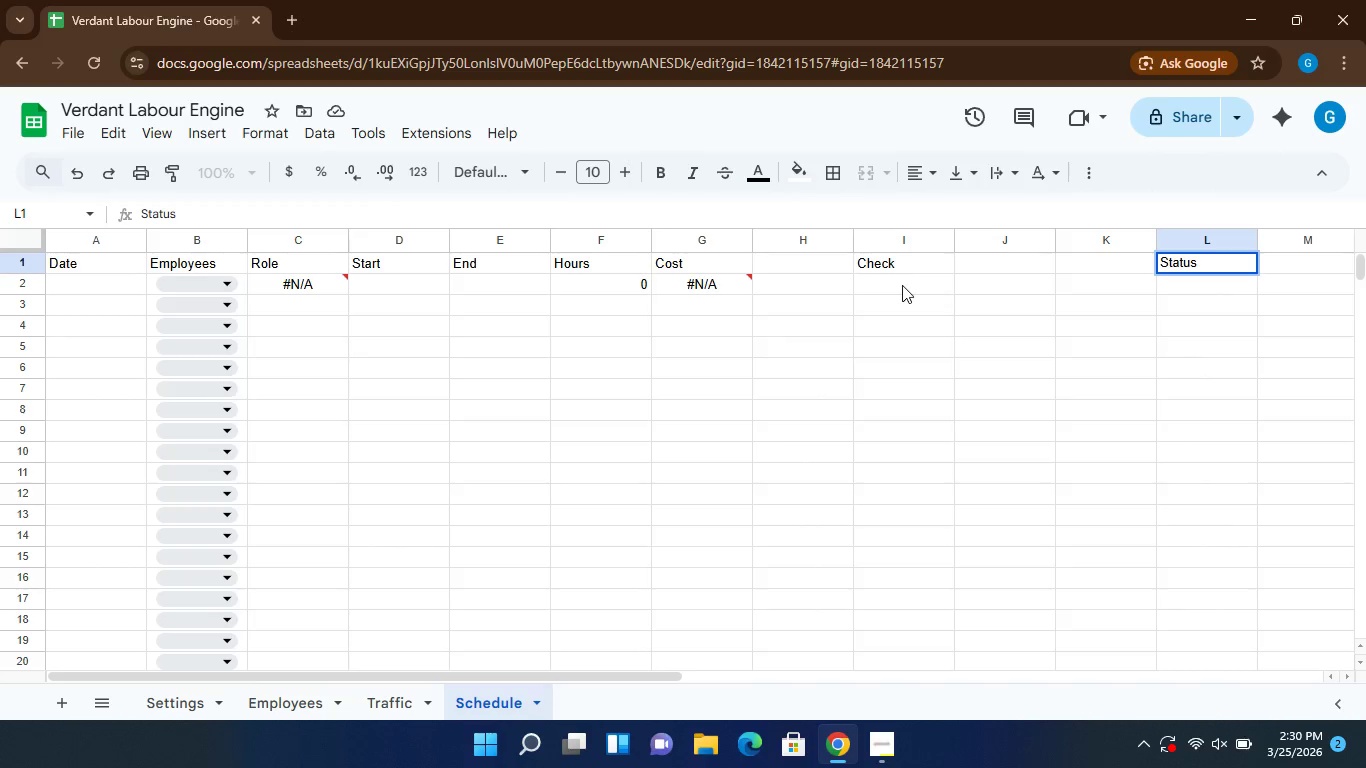 
left_click([899, 285])
 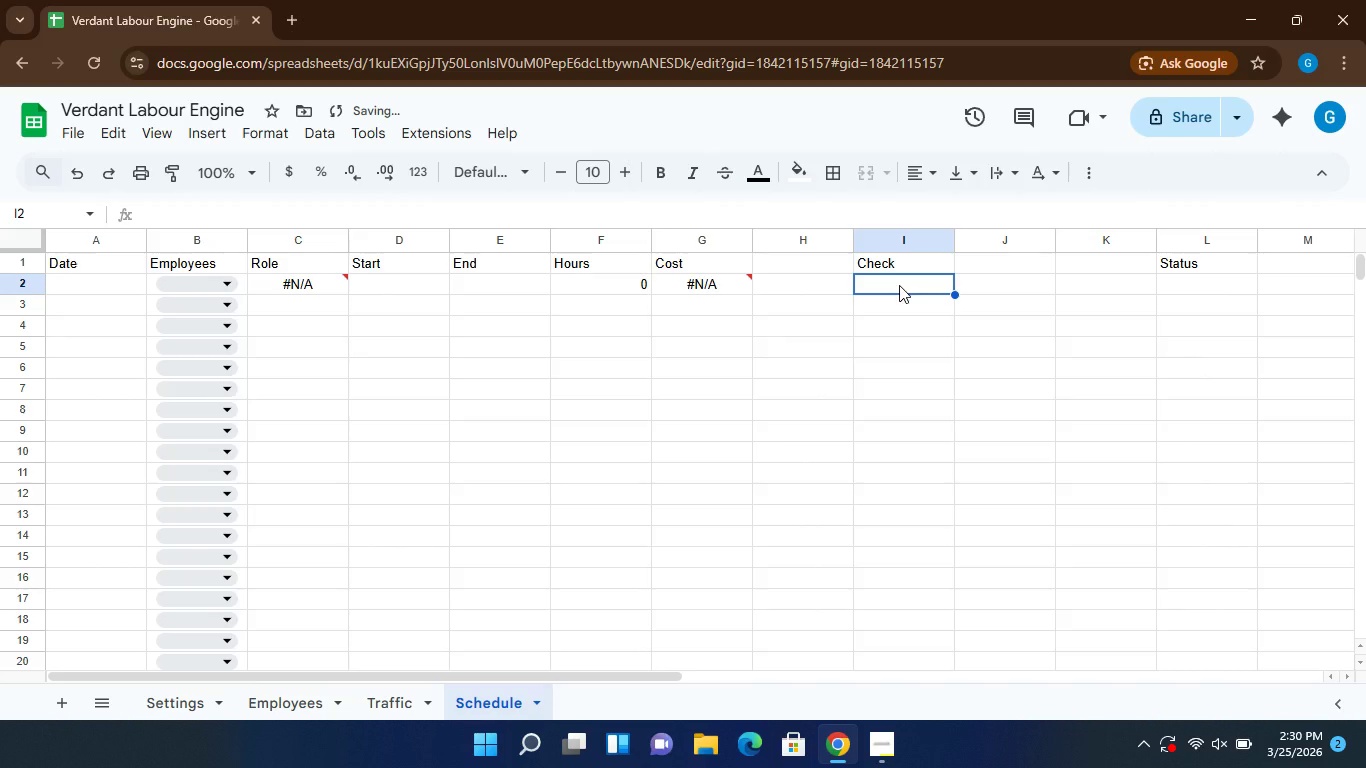 
type(Sommelier Present)
 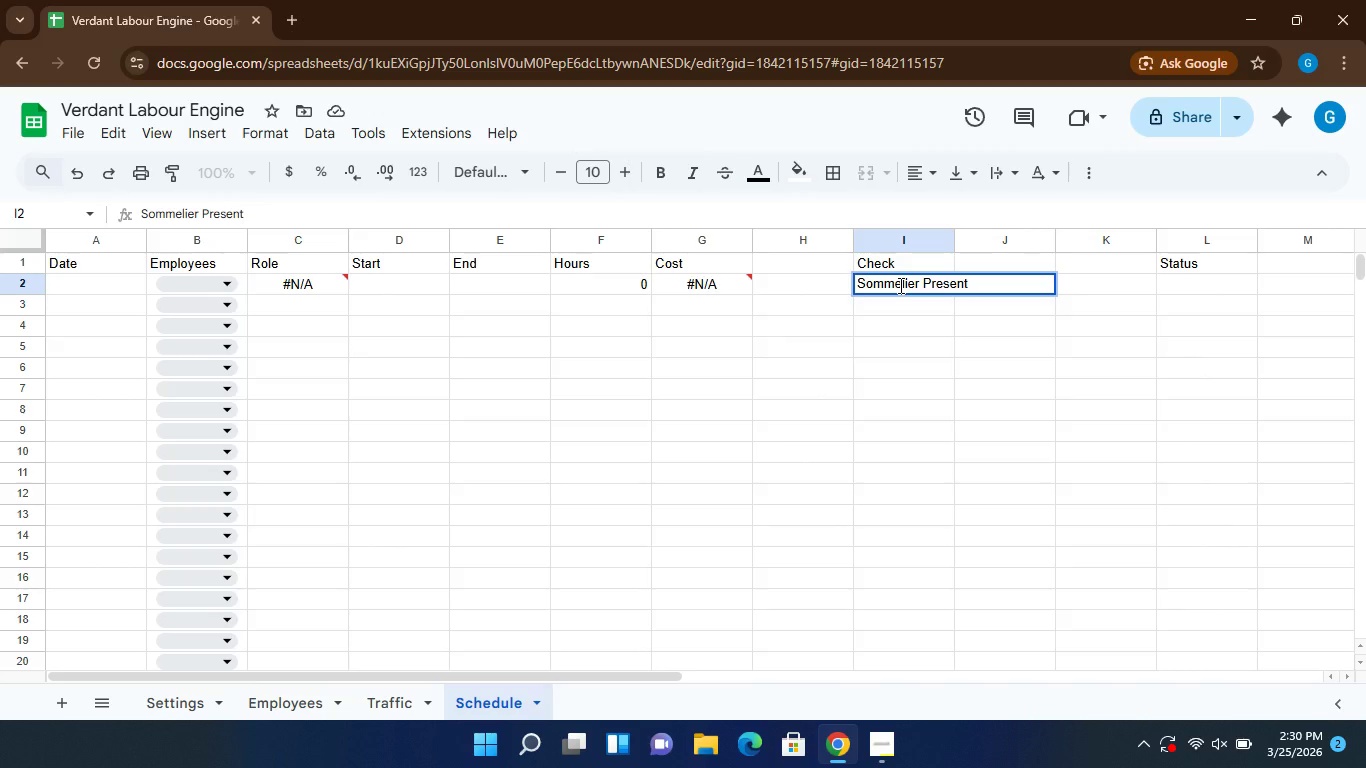 
key(Enter)
 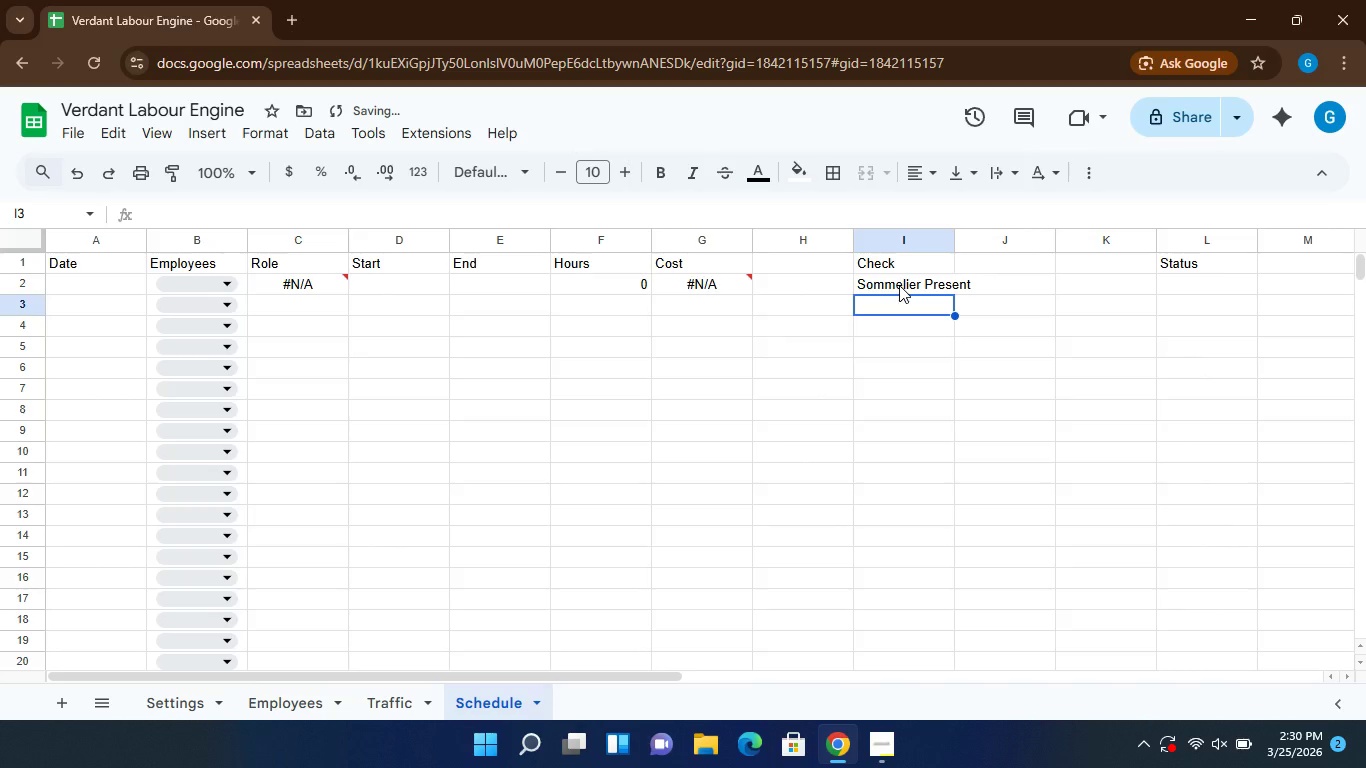 
type(Butcherv)
key(Backspace)
type( Present)
 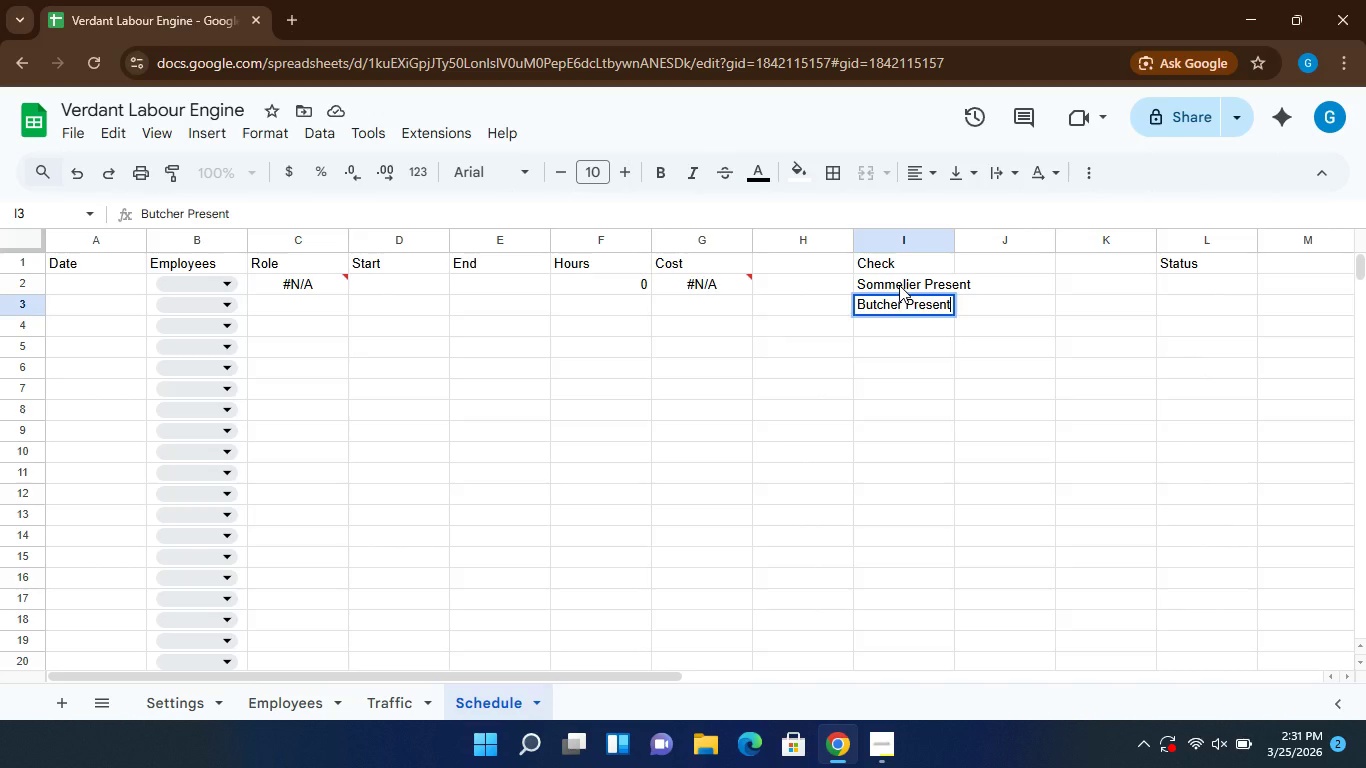 
key(Enter)
 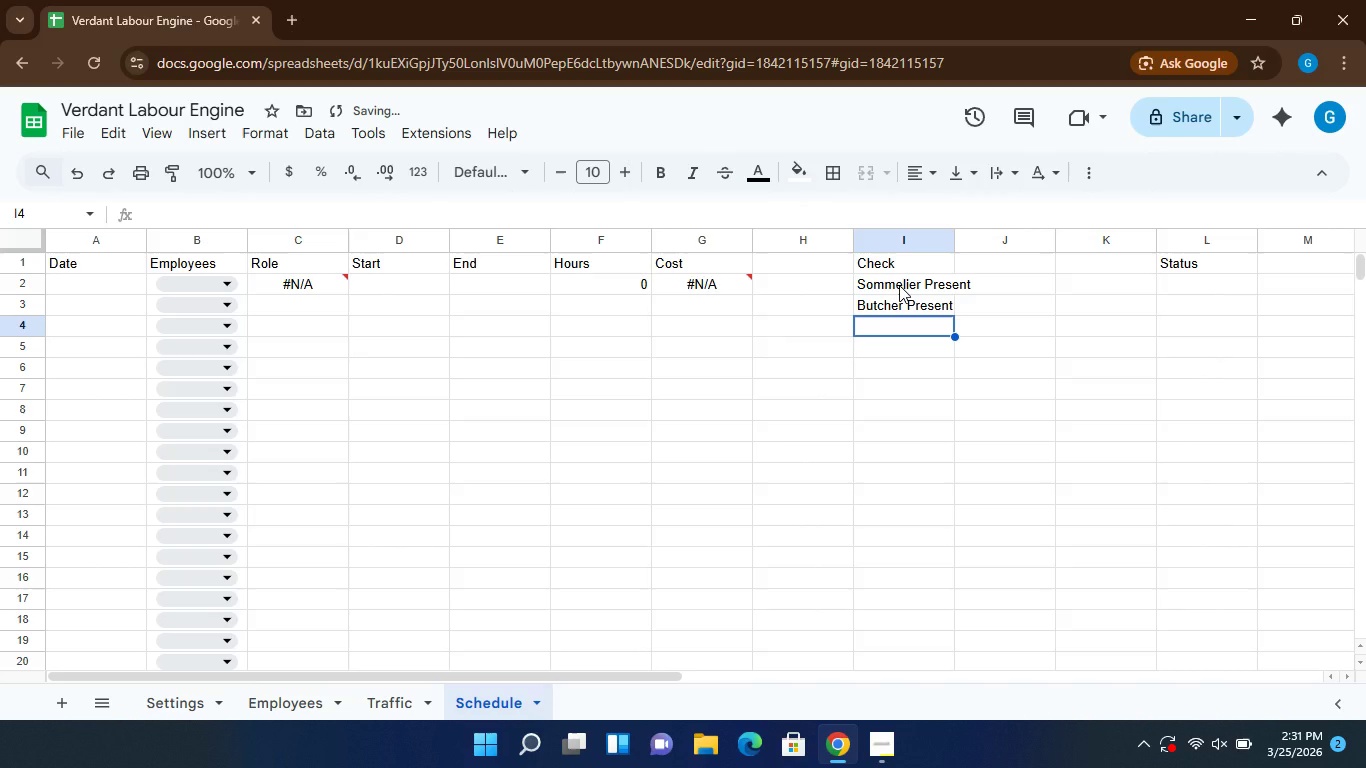 
type(Food Handler Present)
 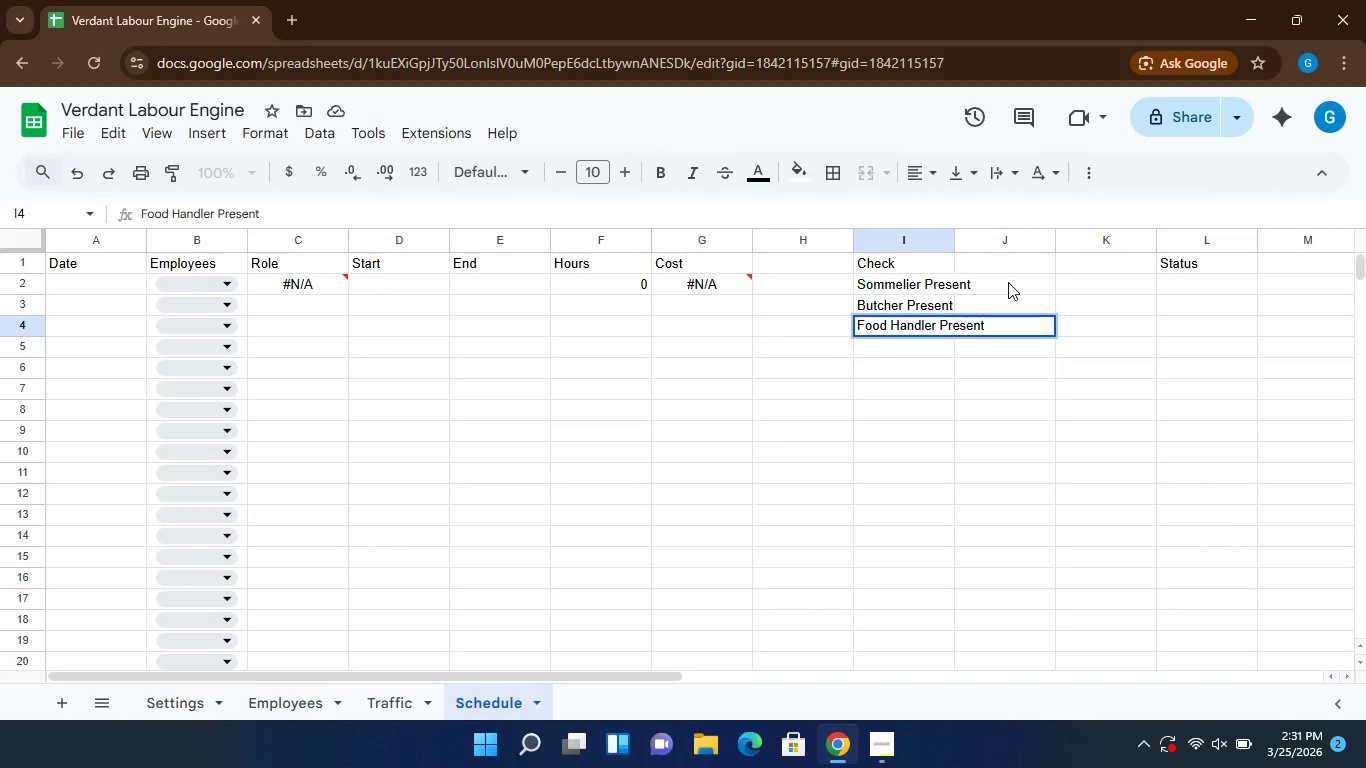 
wait(5.27)
 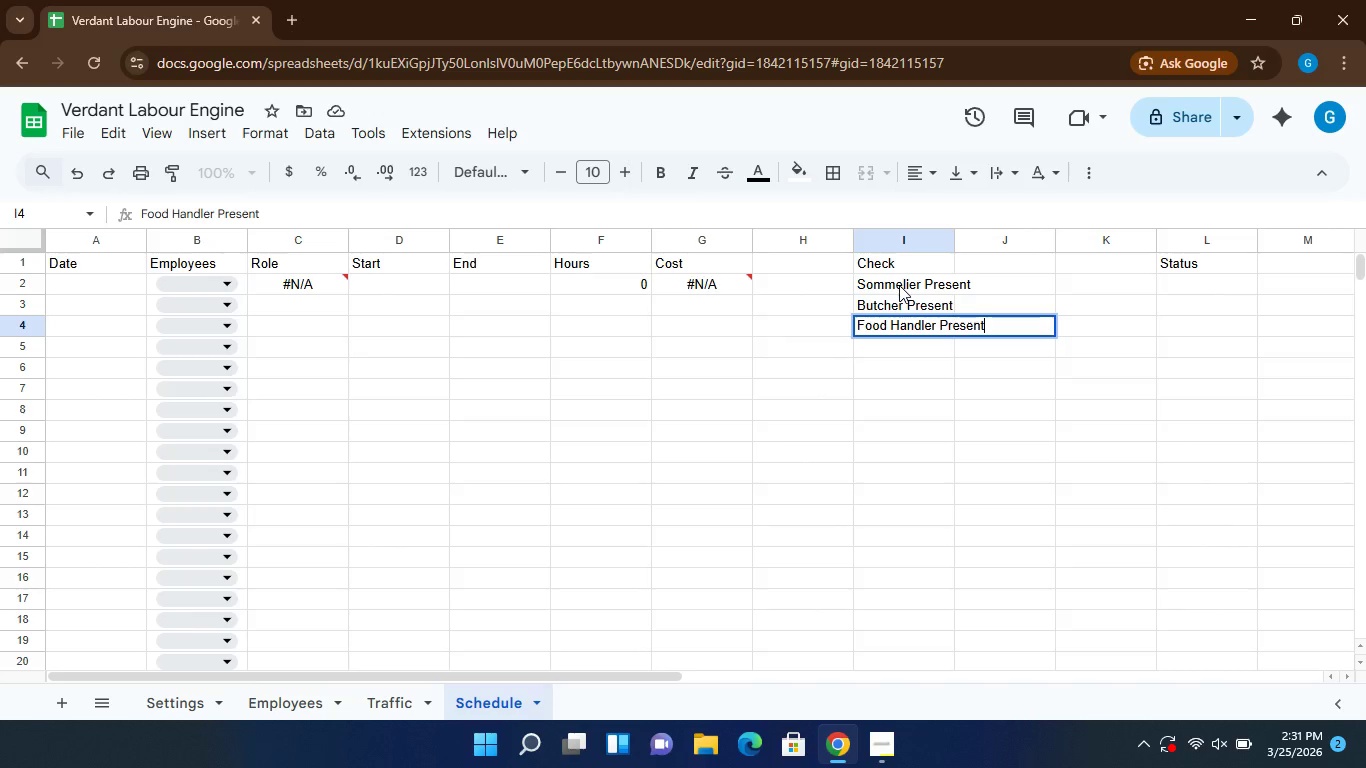 
left_click([1008, 282])
 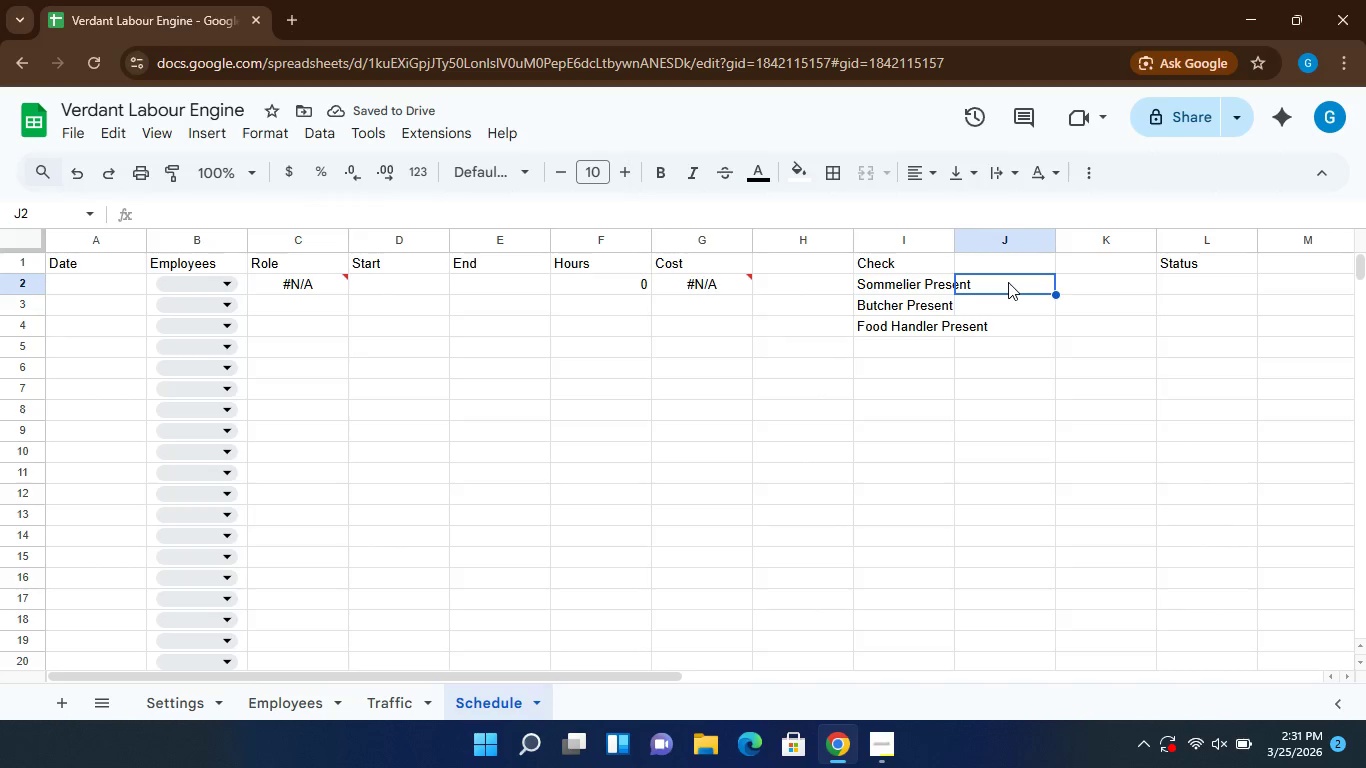 
key(Equal)
 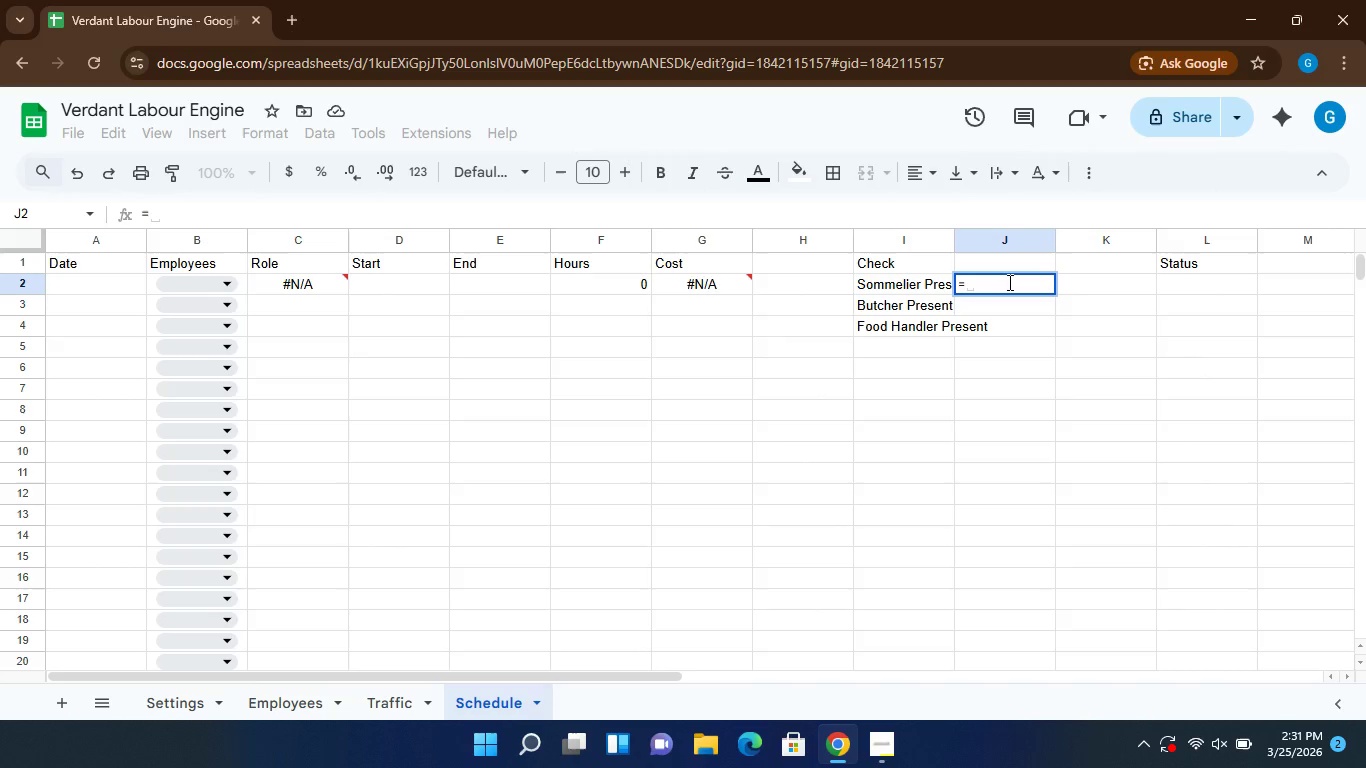 
wait(5.38)
 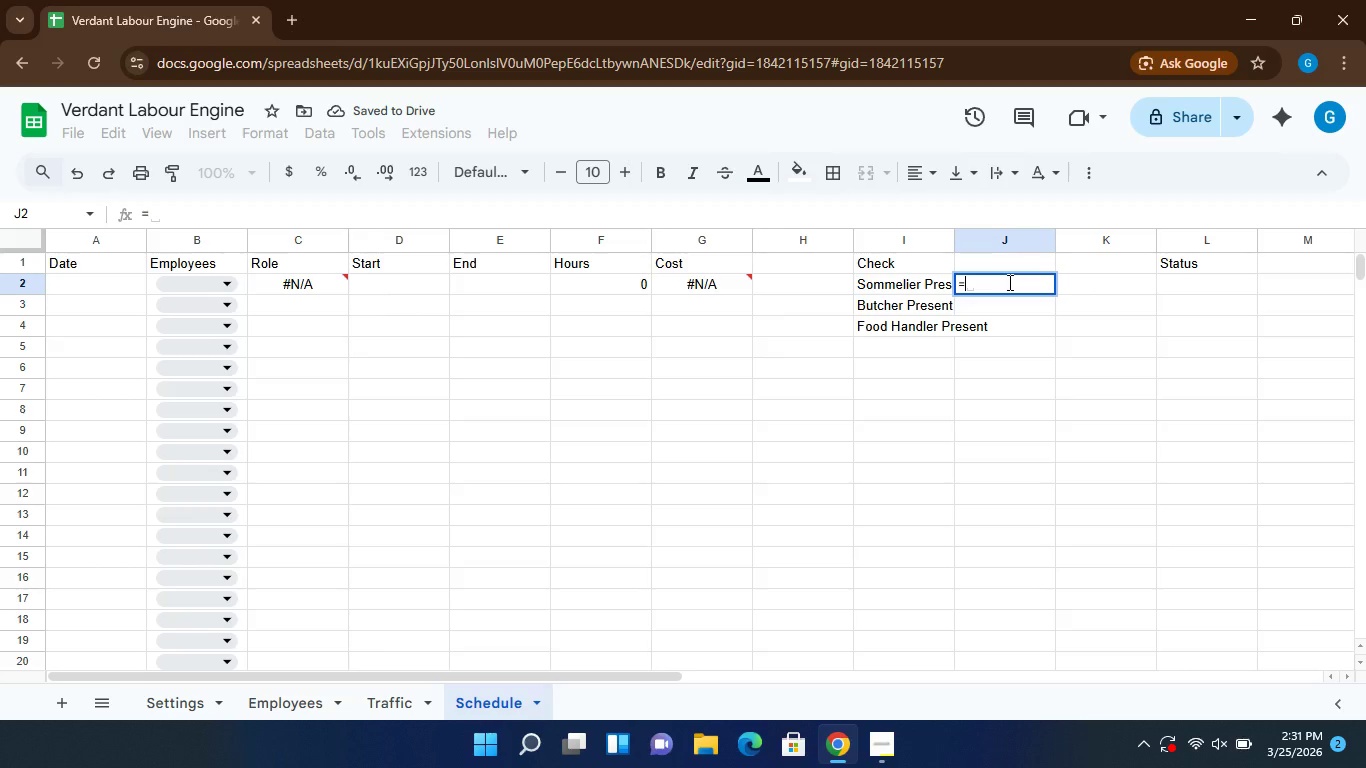 
key(CapsLock)
 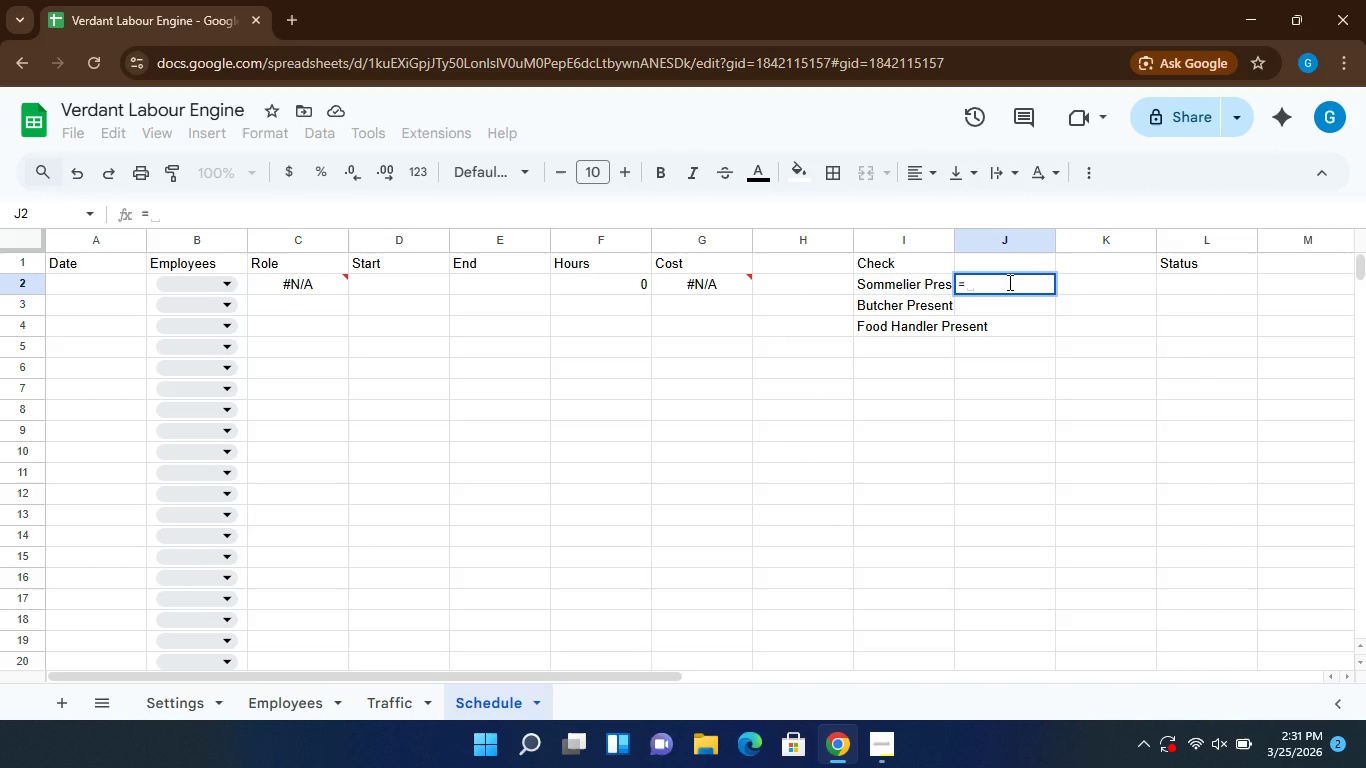 
hold_key(key=I, duration=0.36)
 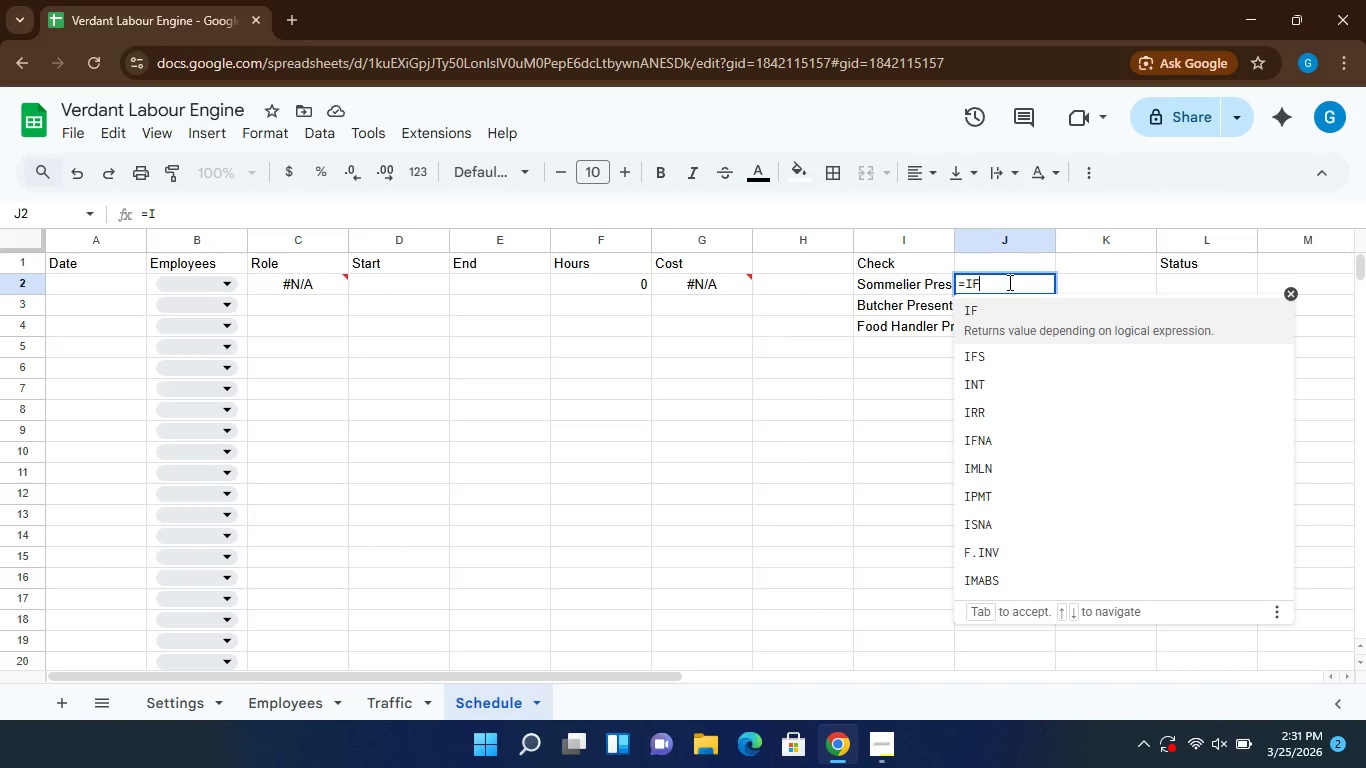 
type(F()
 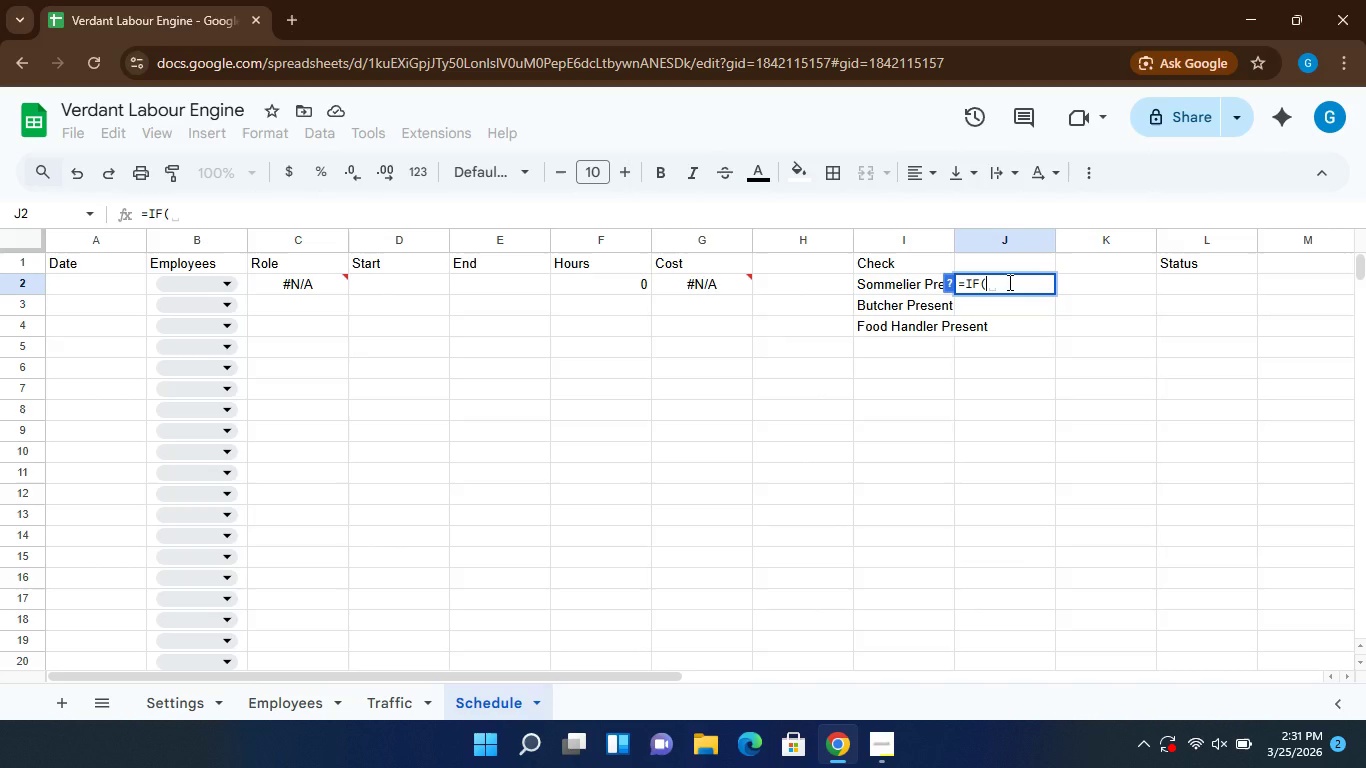 
wait(37.77)
 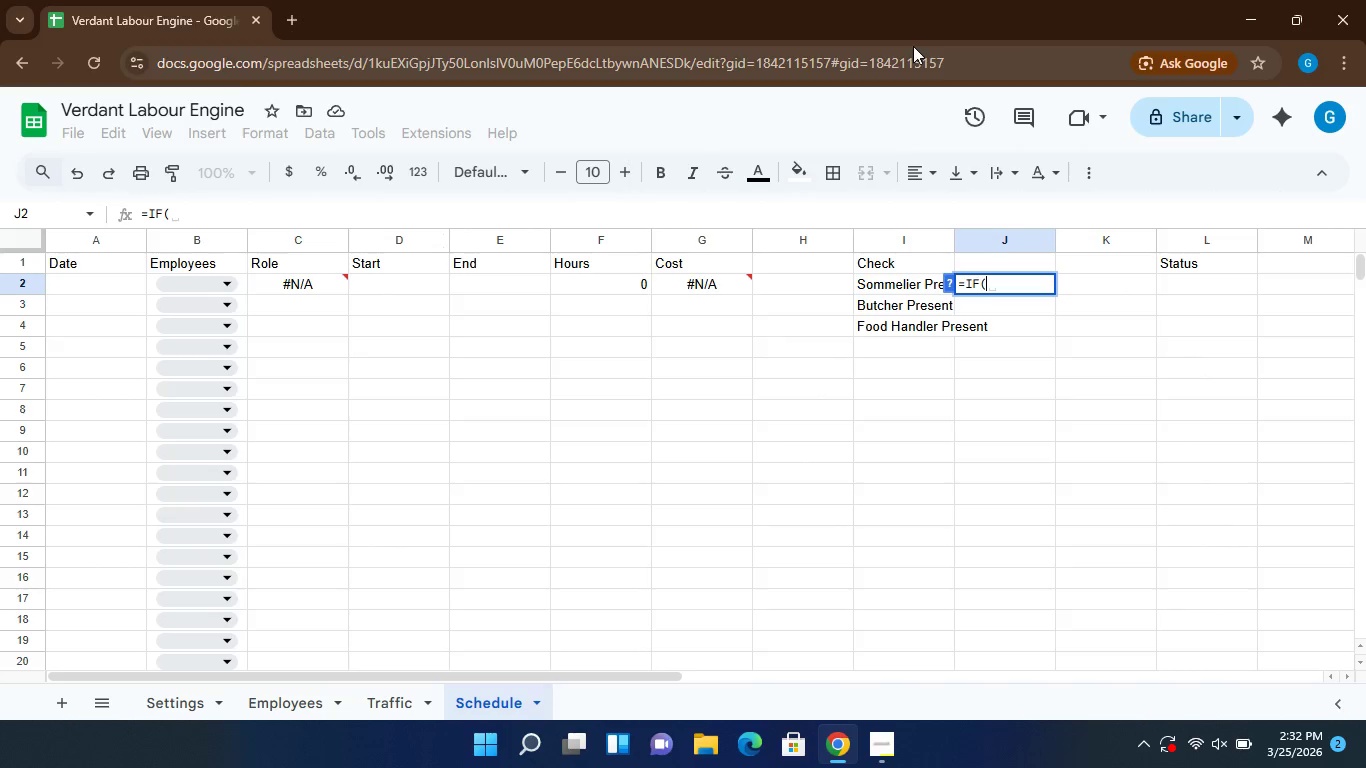 
type(COUN)
 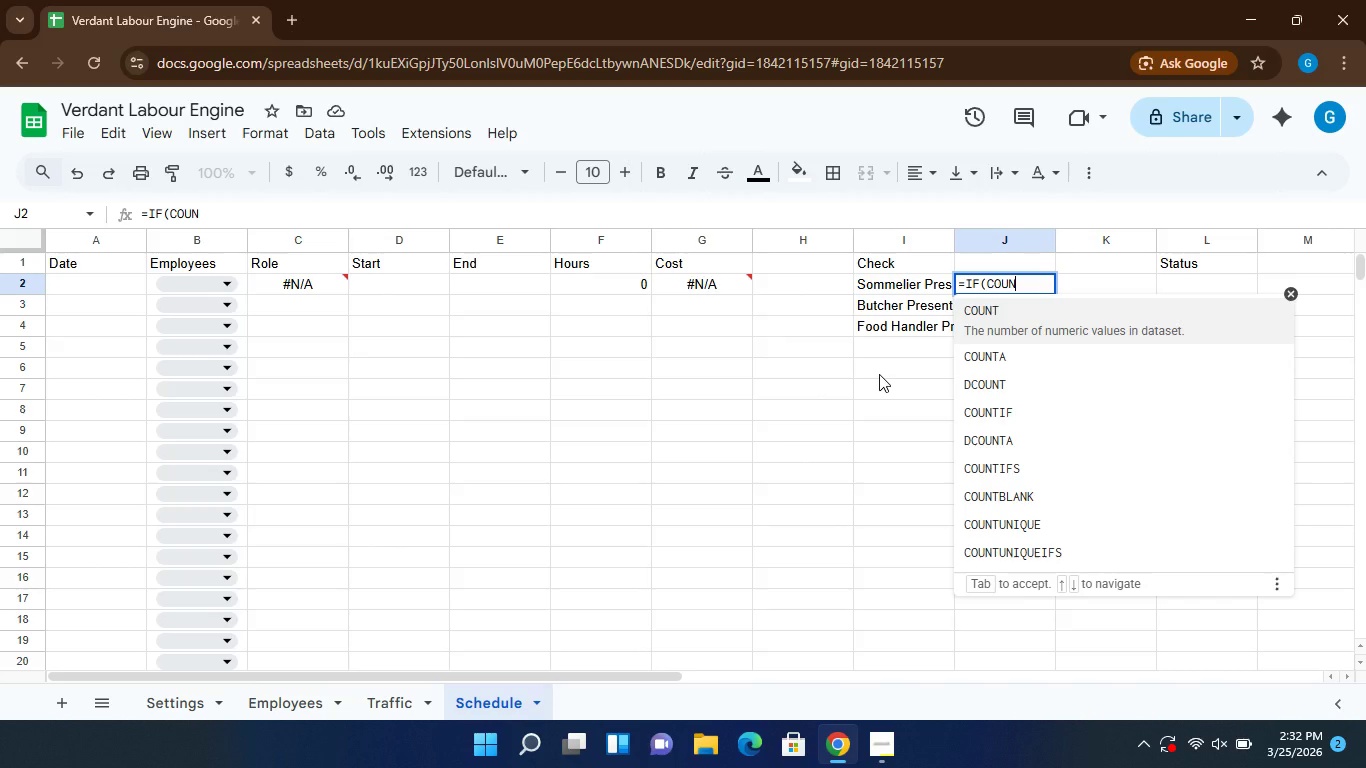 
type(TIF)
 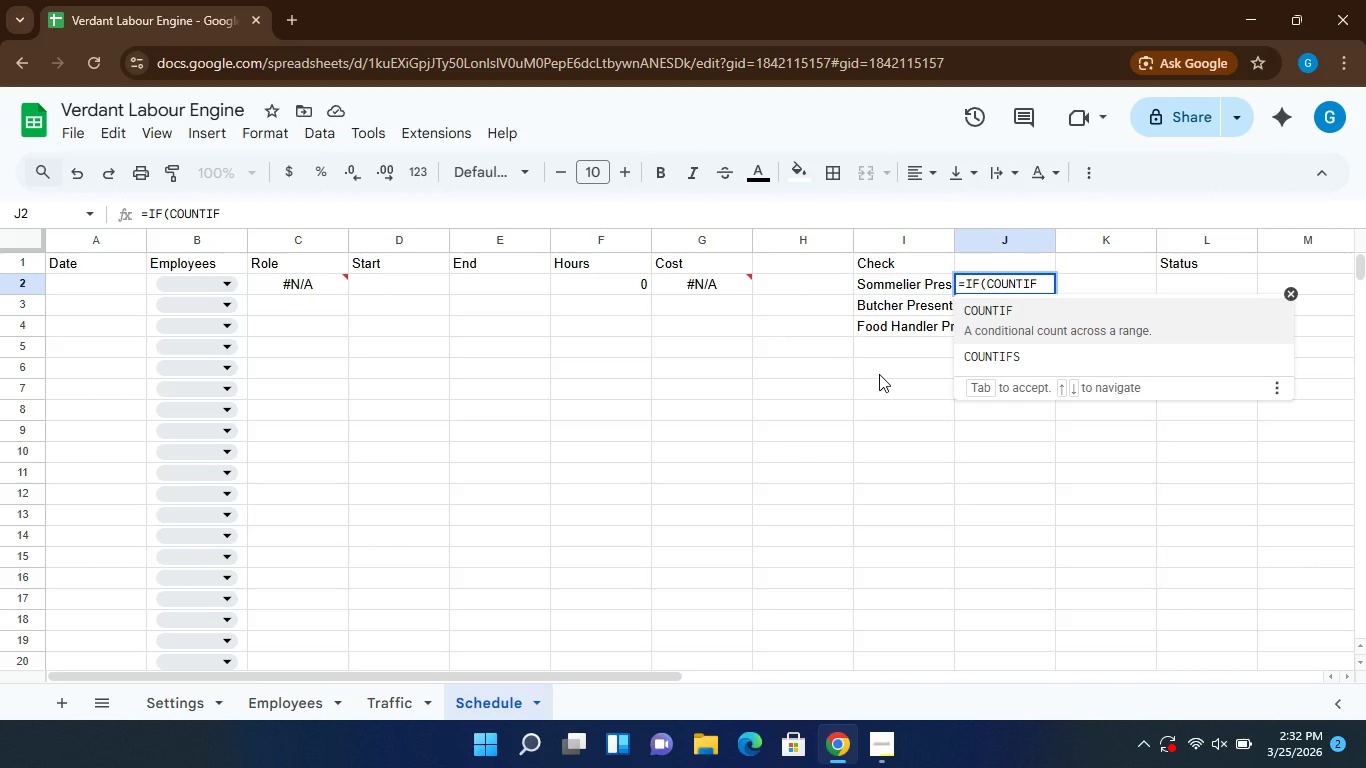 
type((C:)
 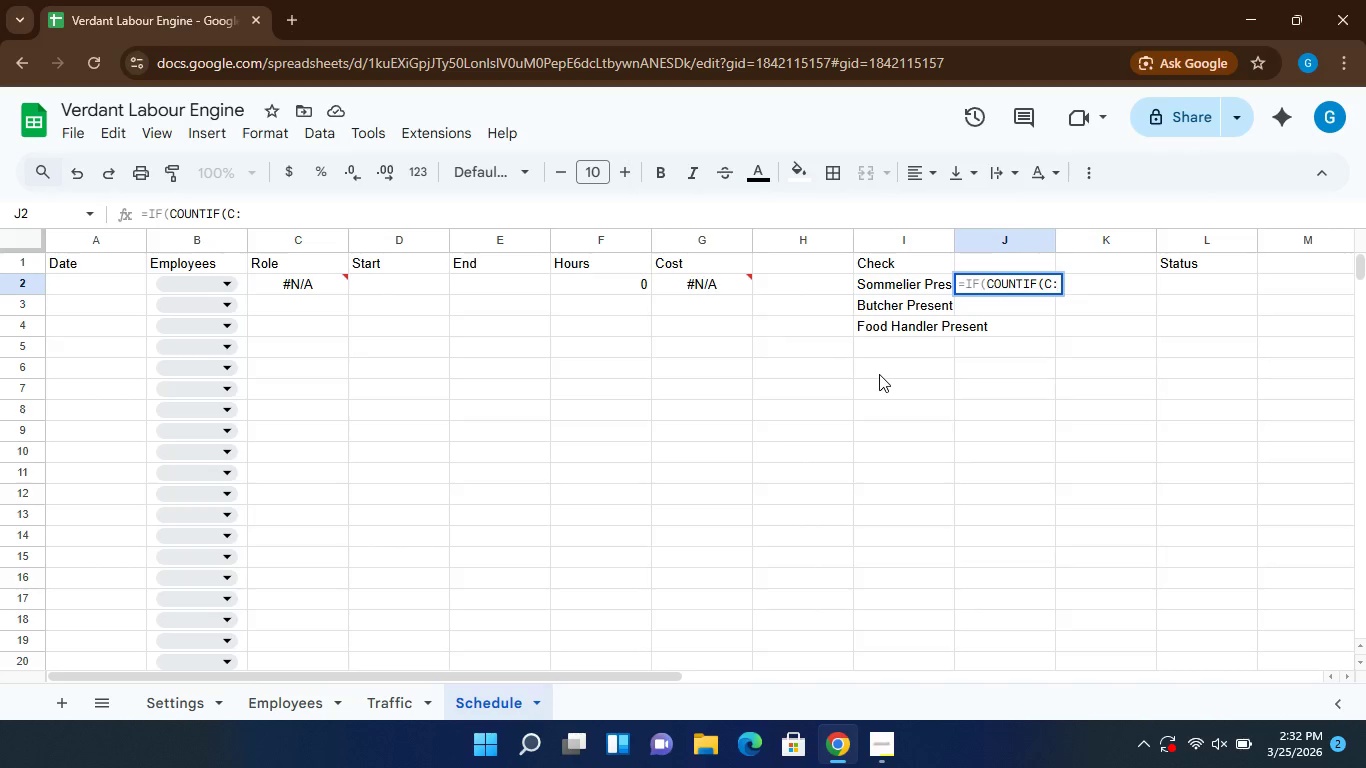 
type(C,"Som)
 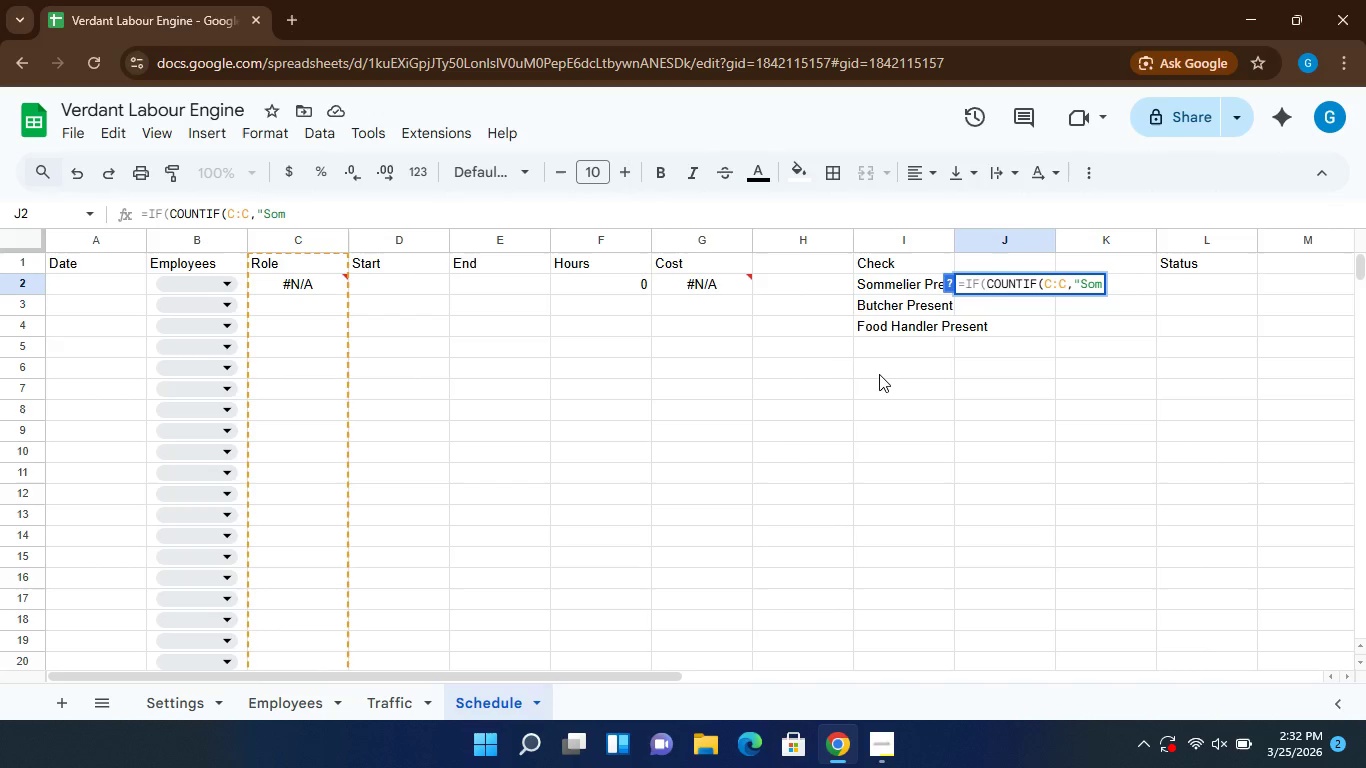 
type(melier)
 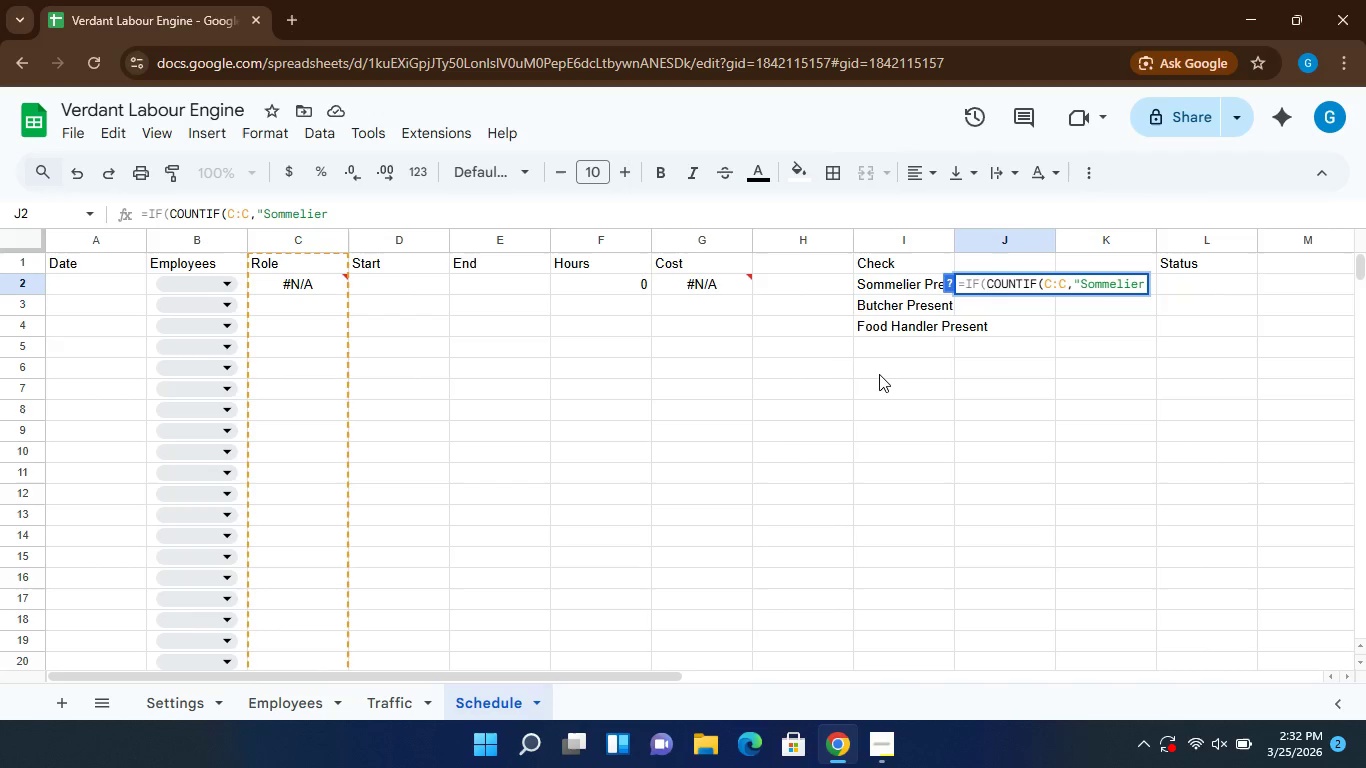 
key(Shift+Quote)
 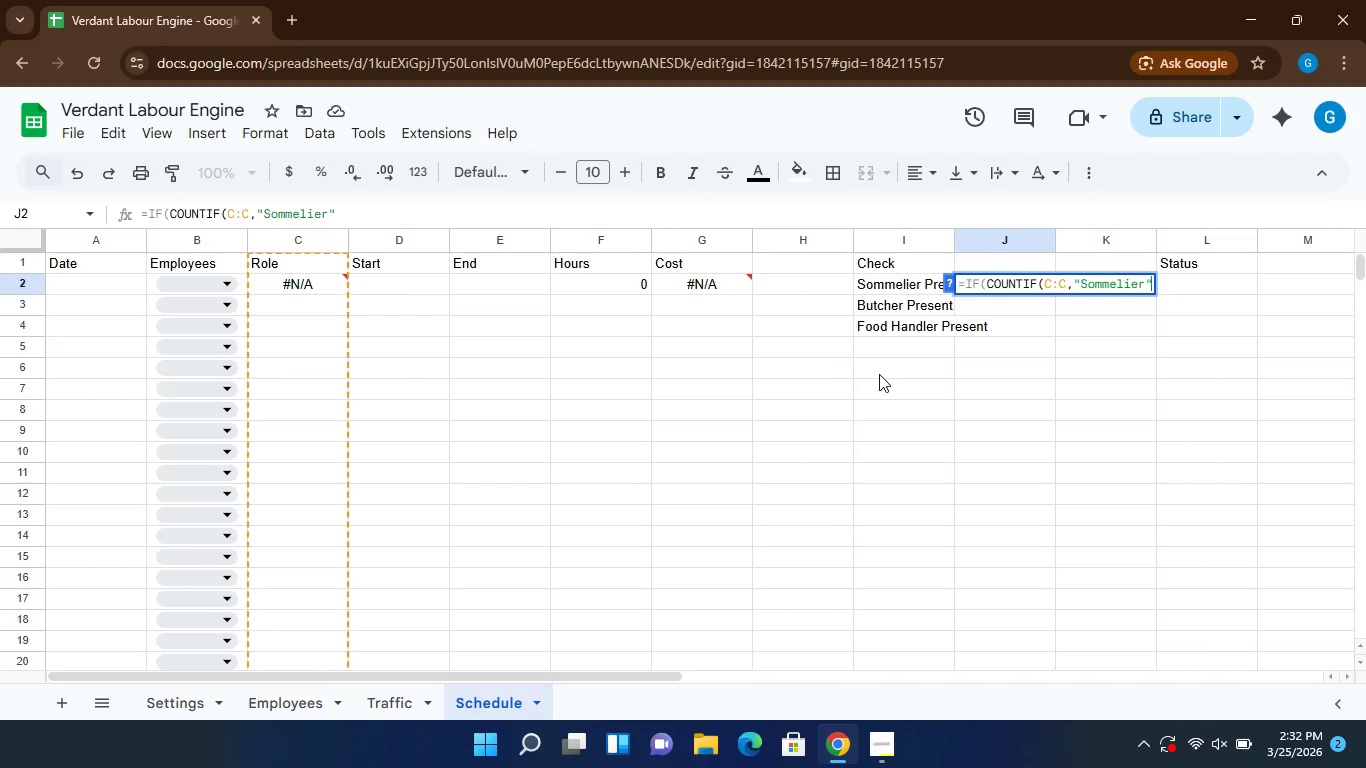 
key(Shift+0)
 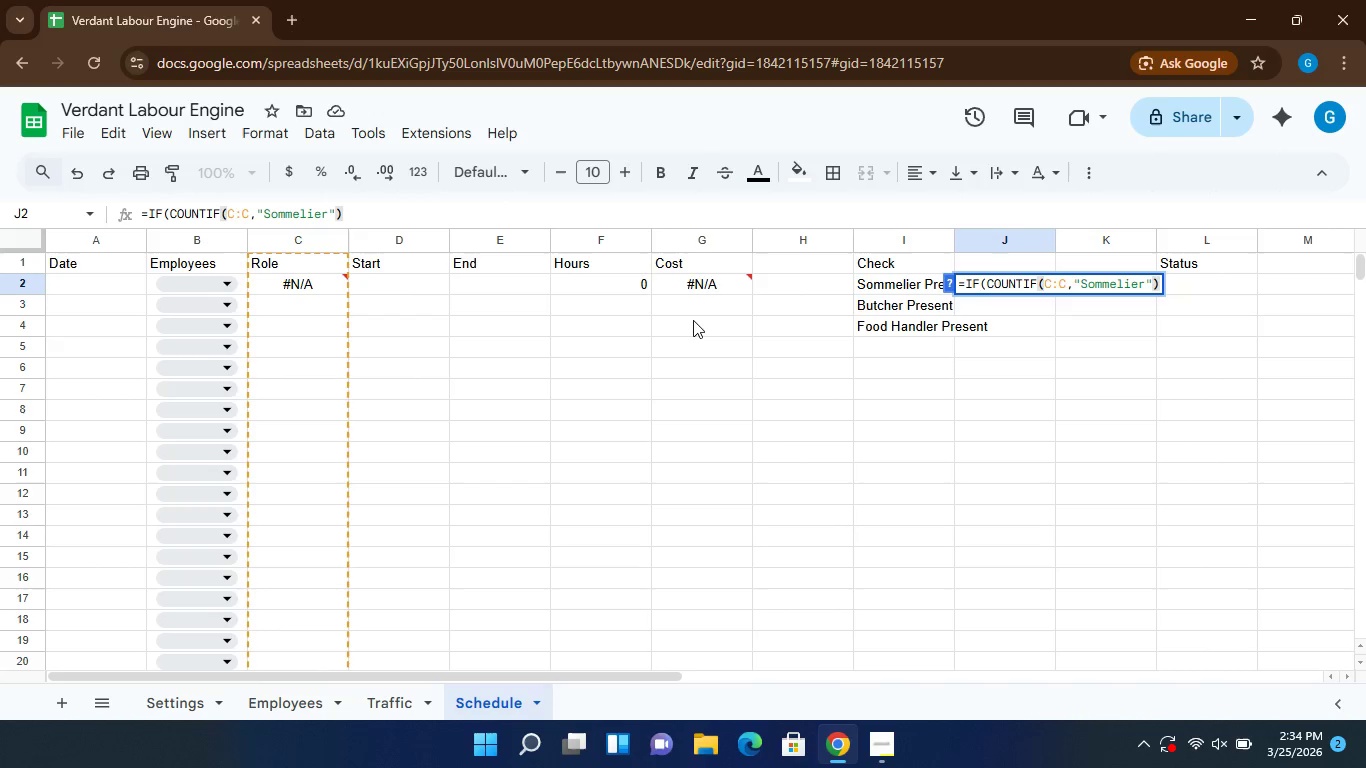 
wait(72.78)
 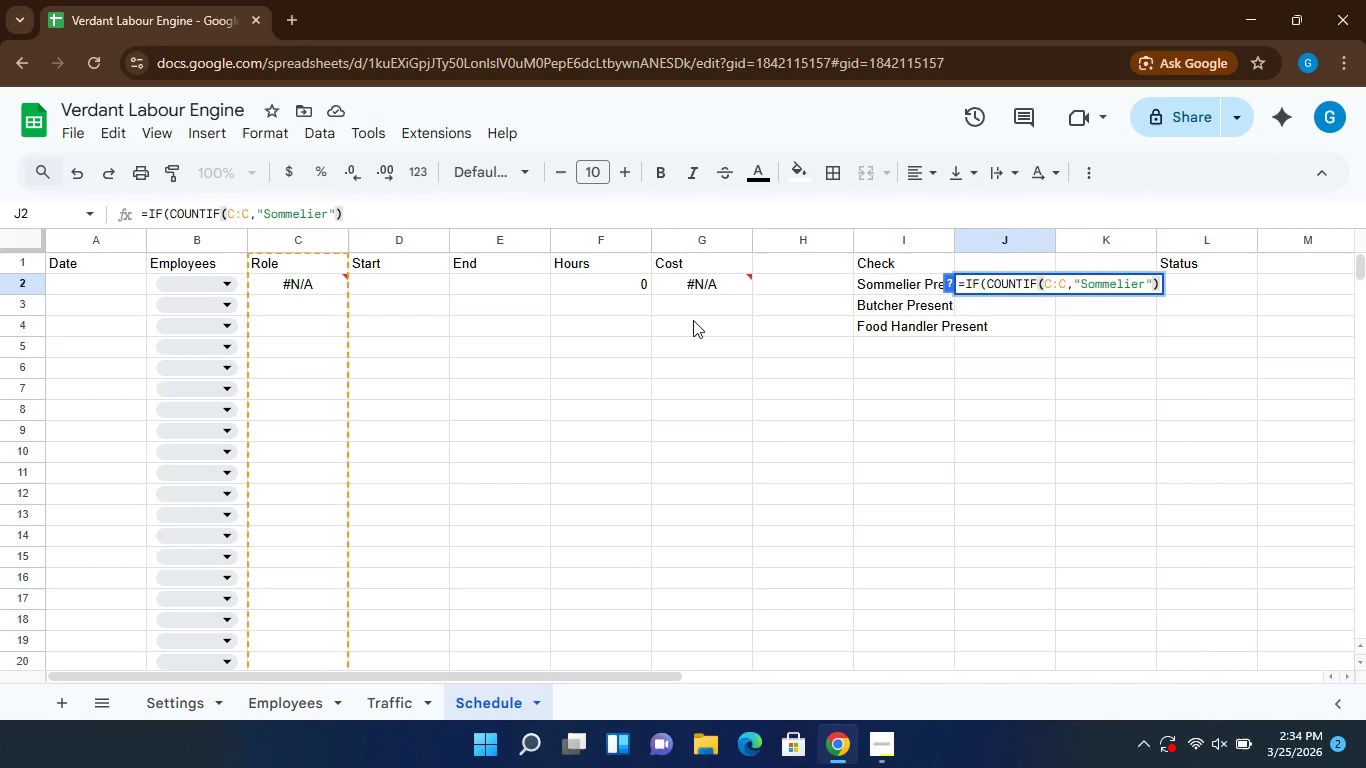 
key(Period)
 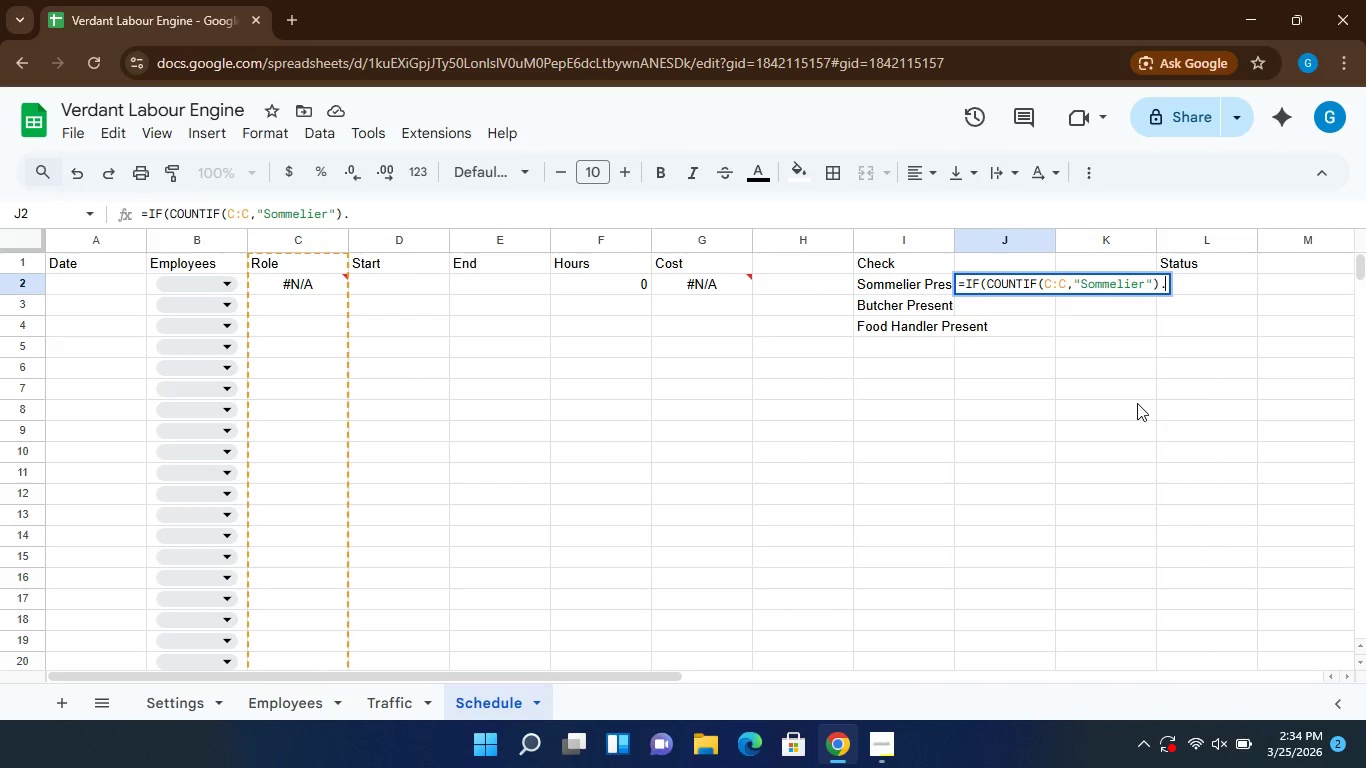 
key(Backspace)
 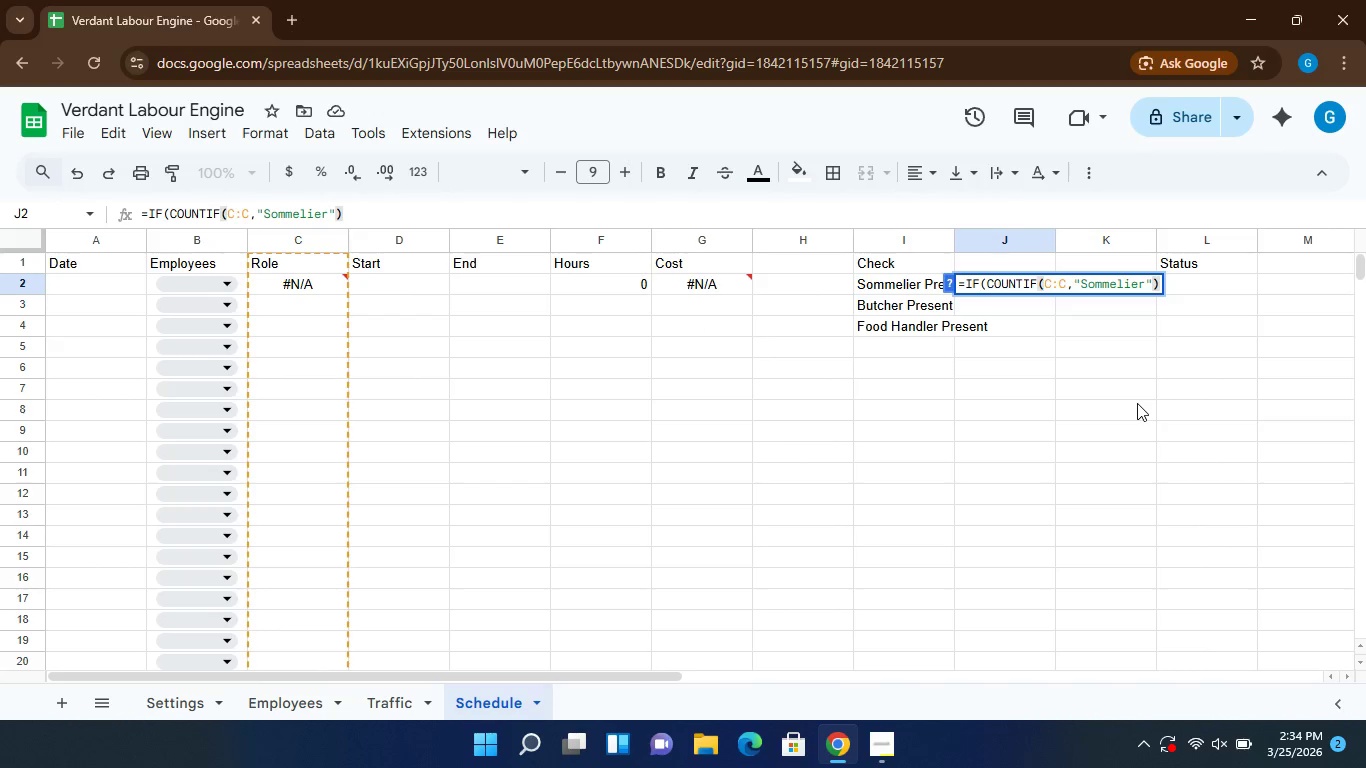 
key(Shift+Period)
 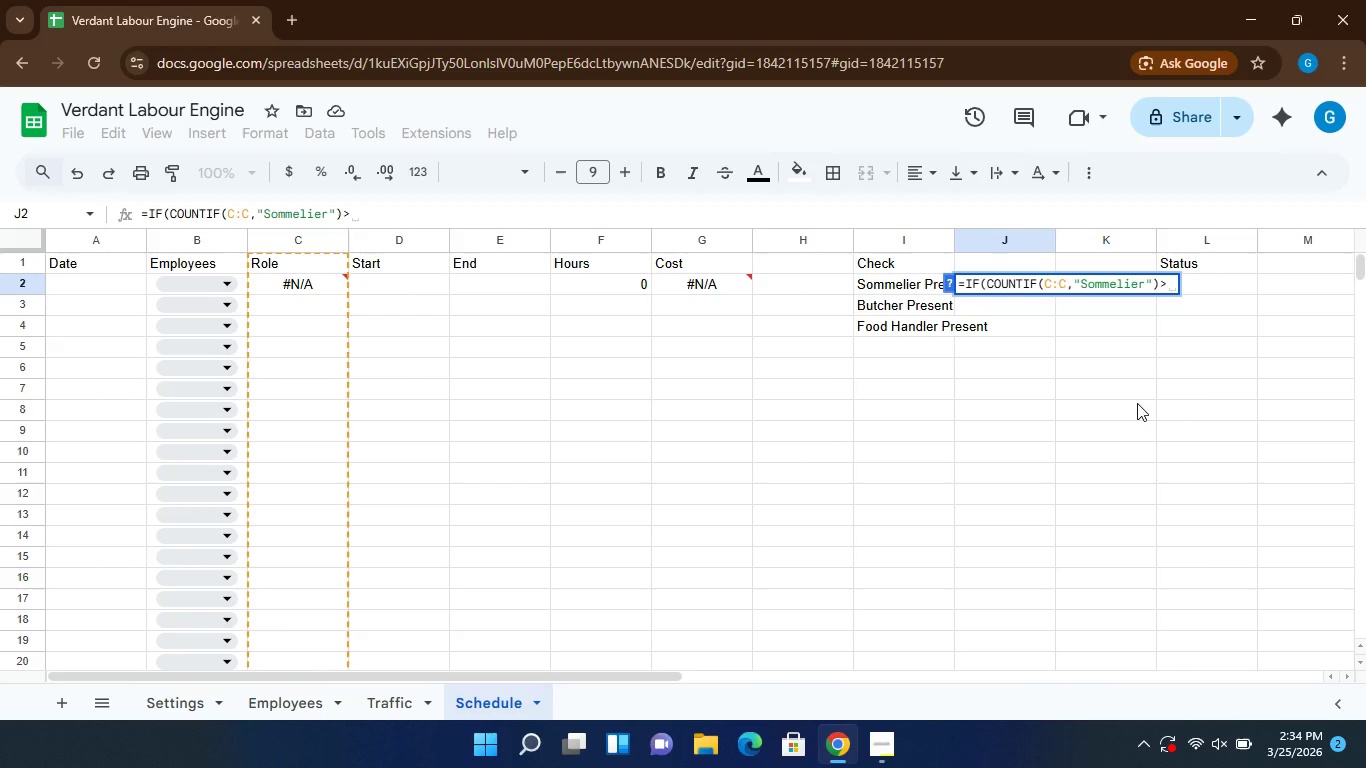 
key(Equal)
 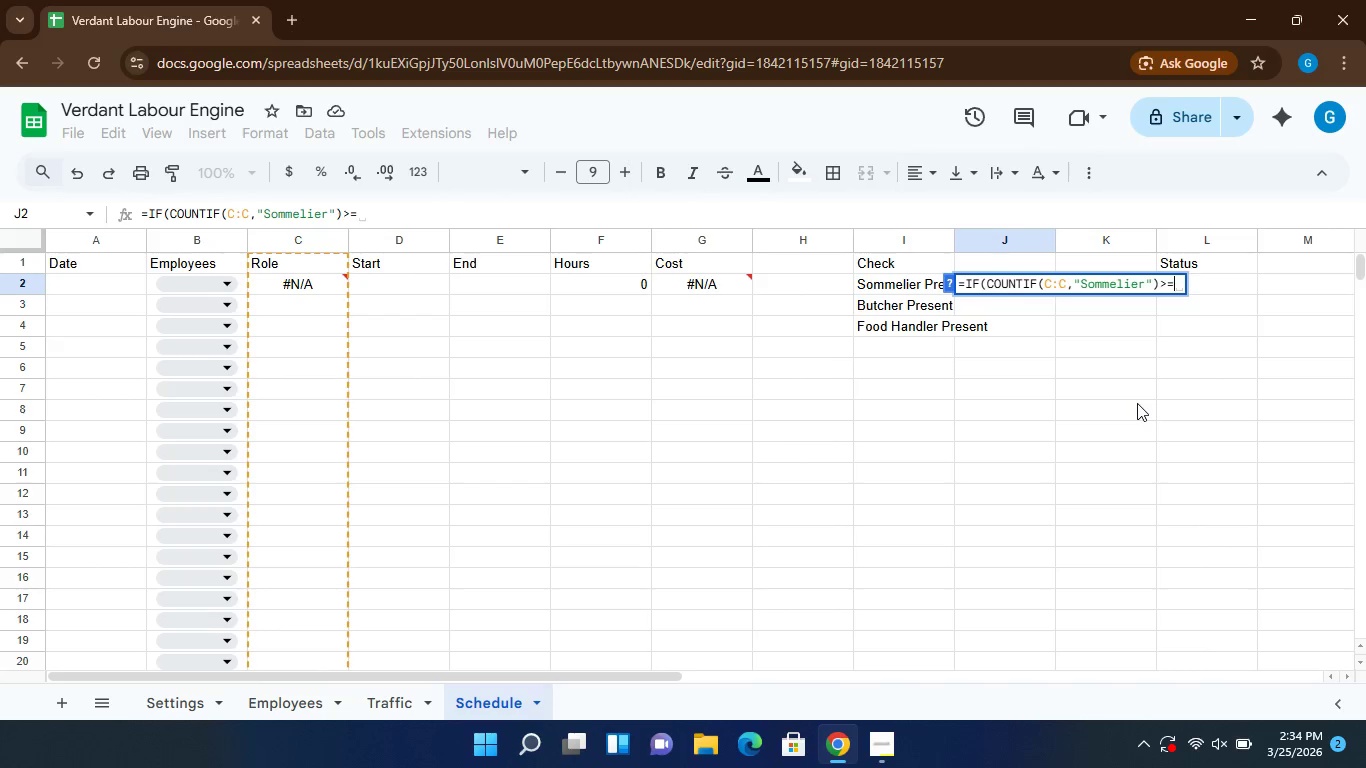 
key(1)
 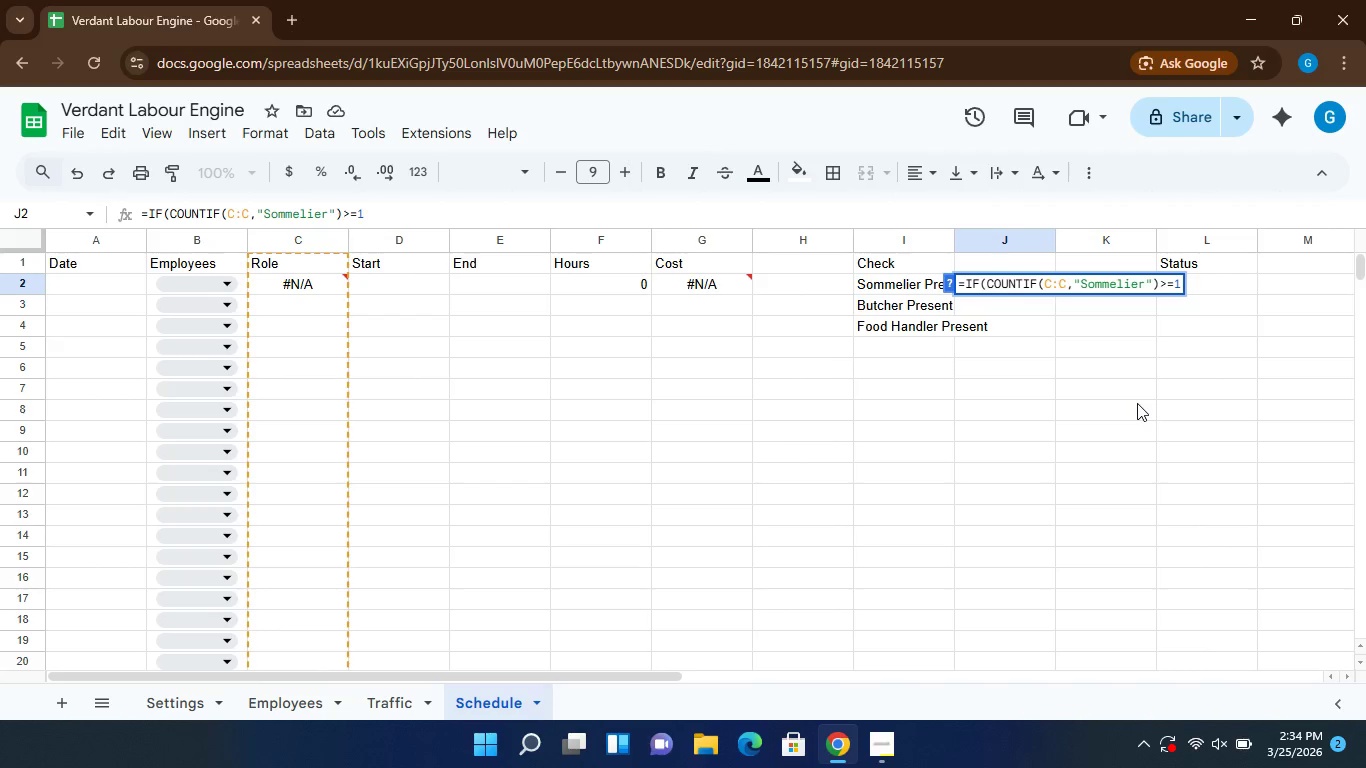 
key(Comma)
 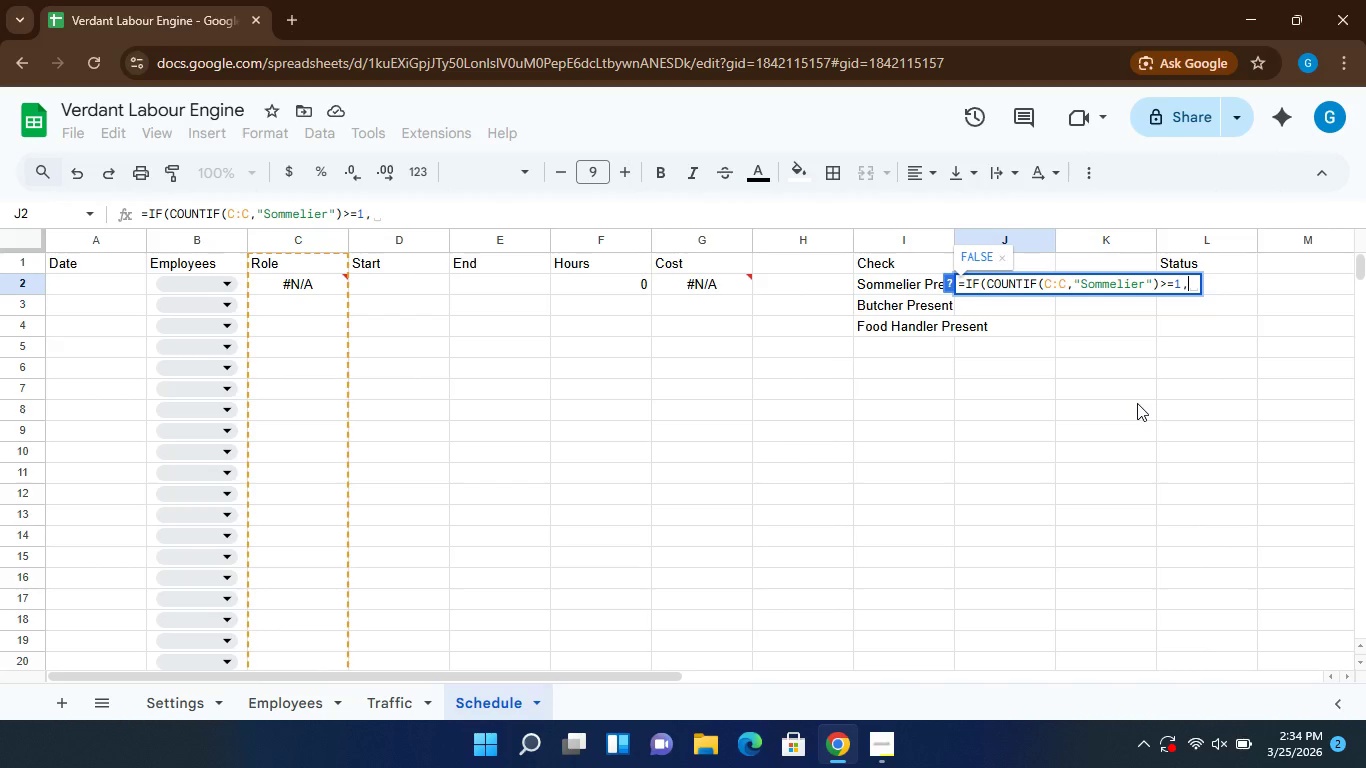 
type("OK")
 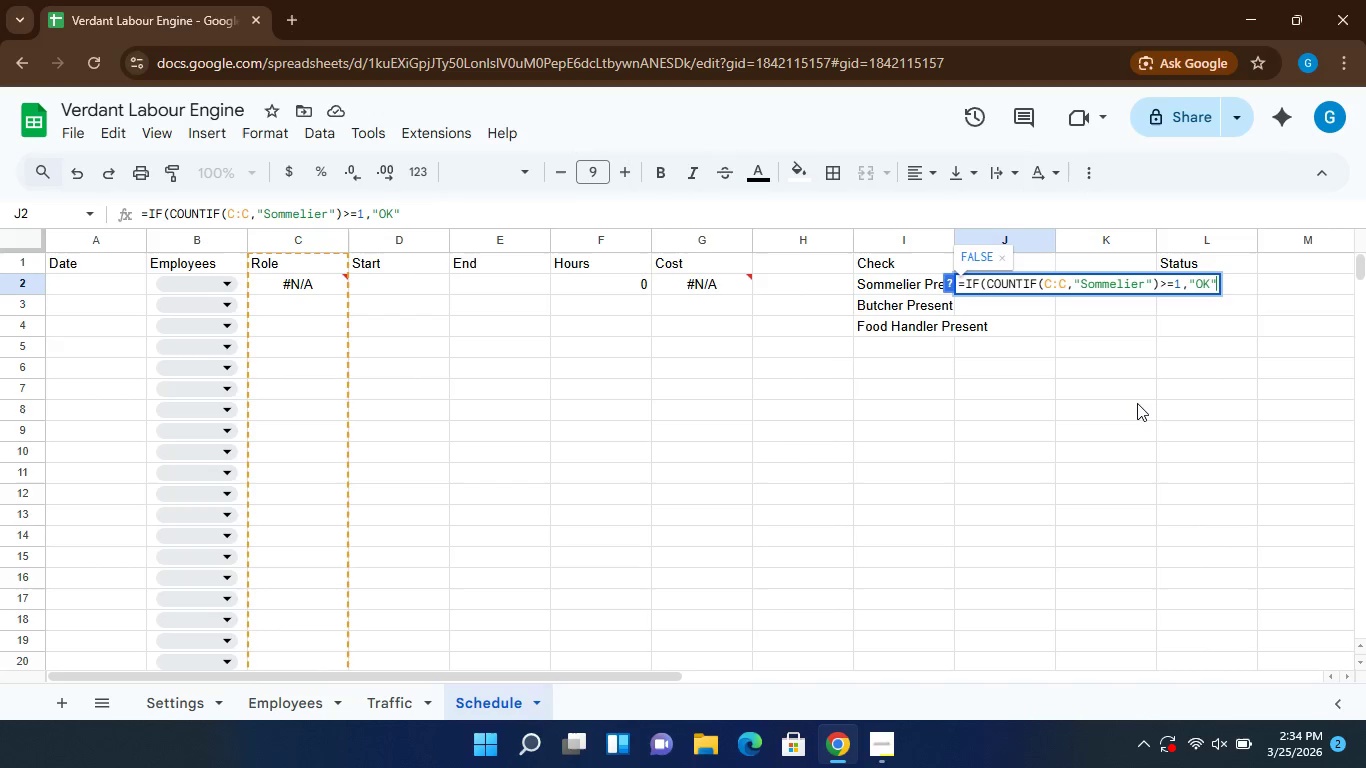 
key(Comma)
 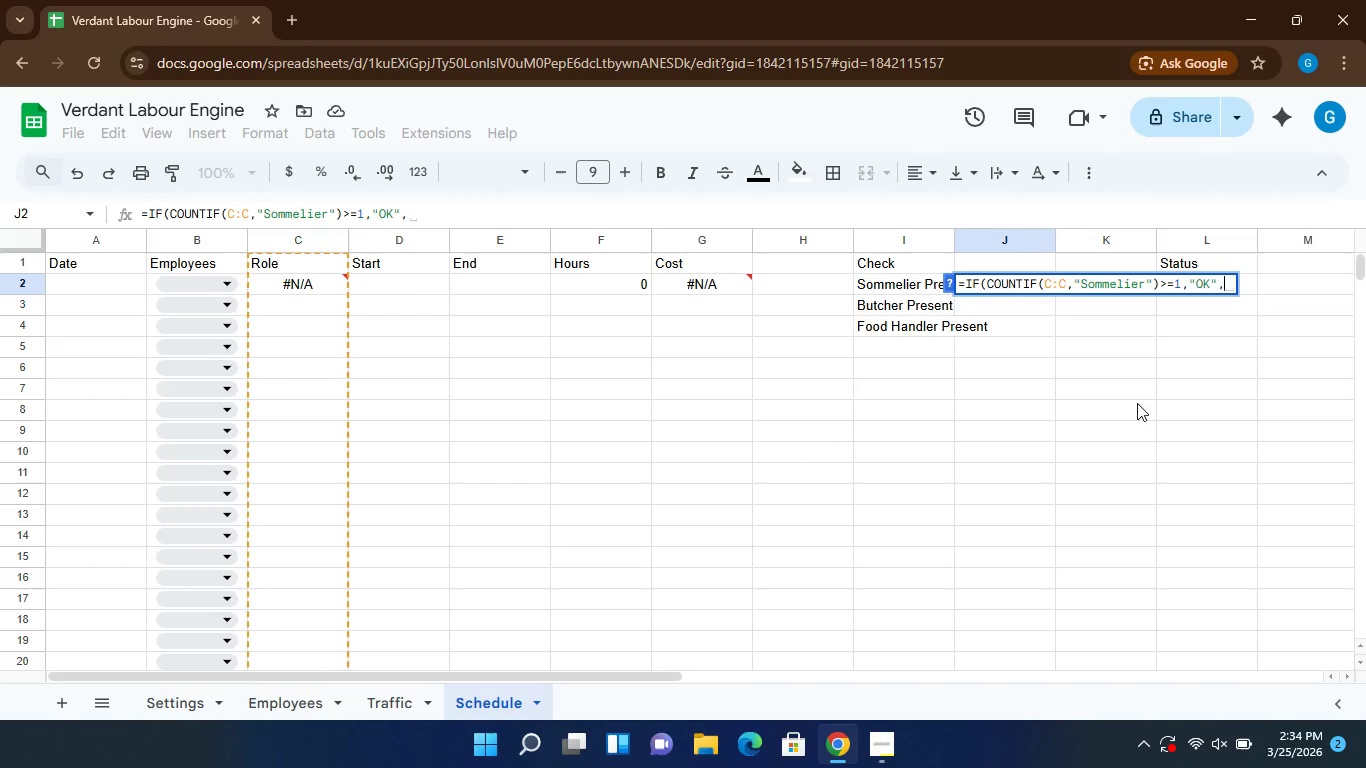 
hold_key(key=ShiftLeft, duration=1.52)
 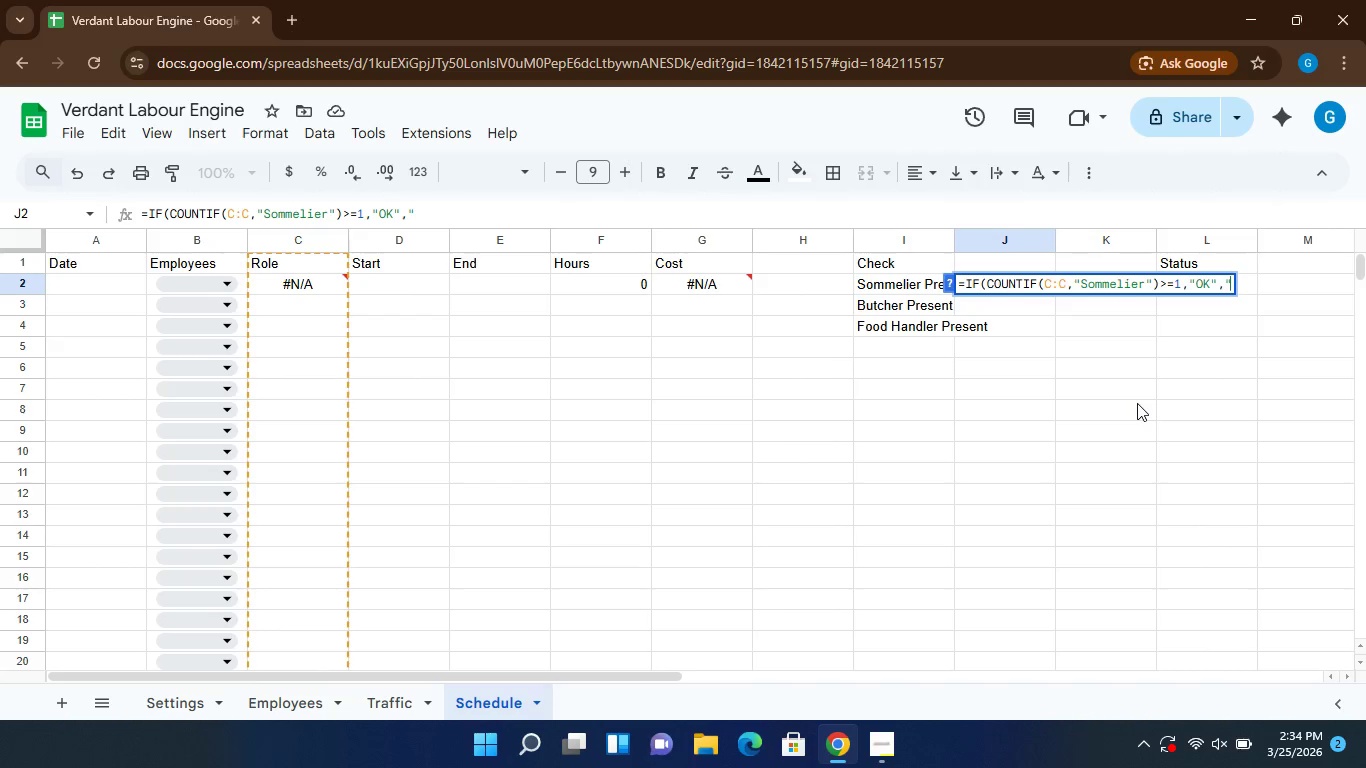 
key(Shift+Quote)
 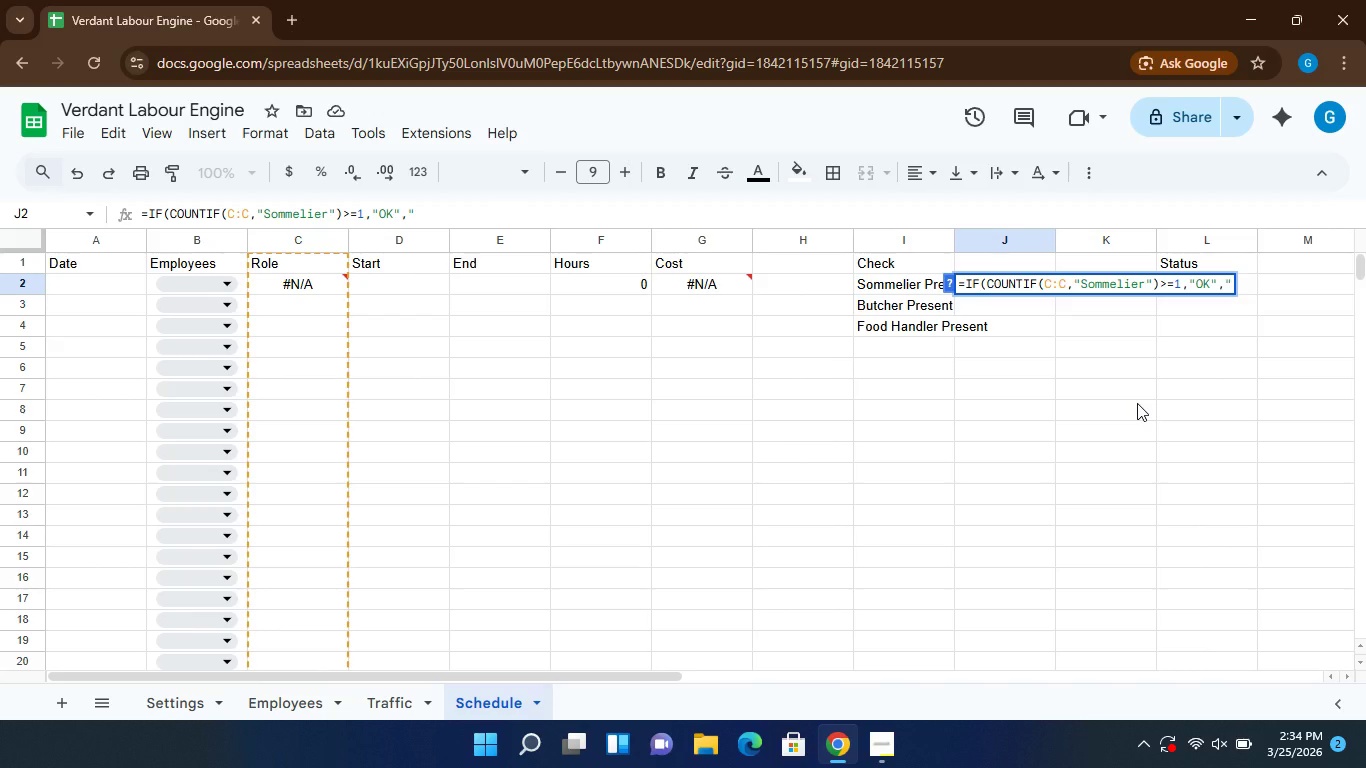 
key(X)
 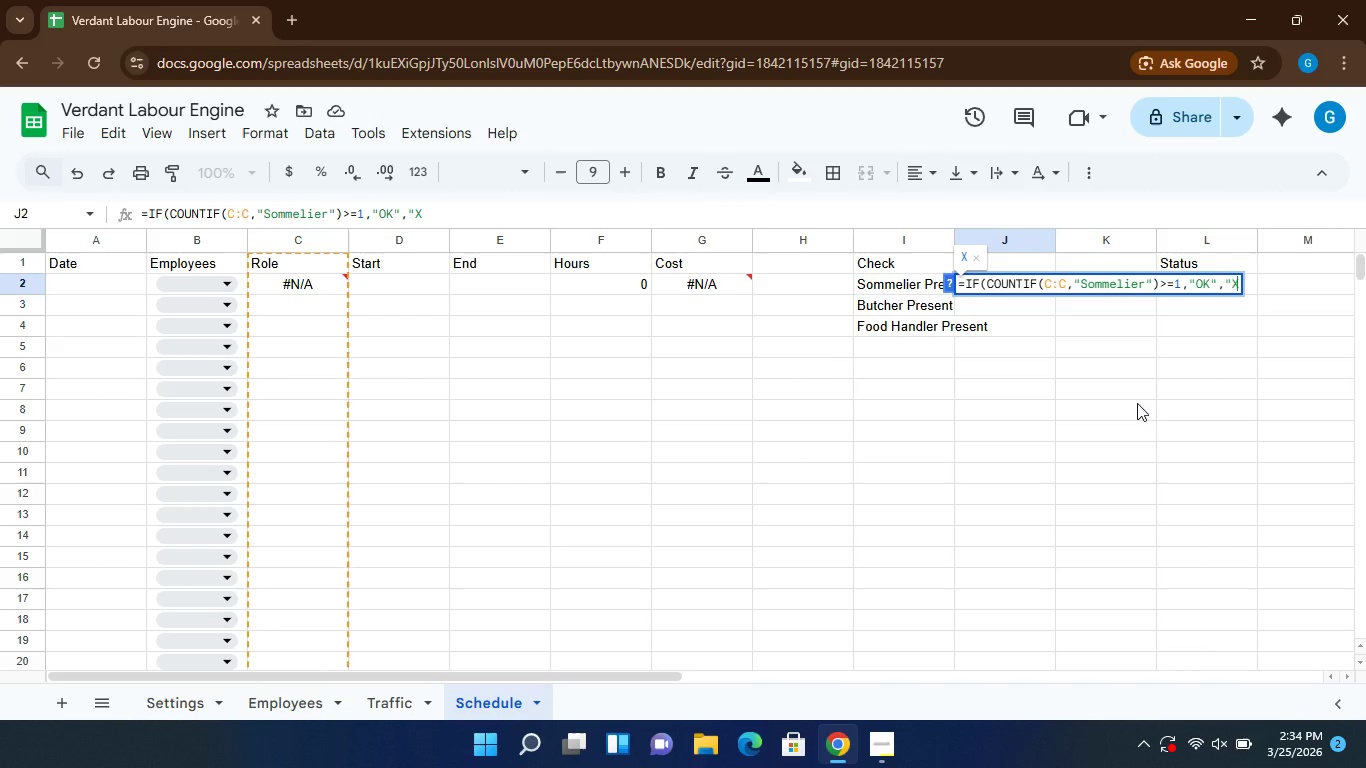 
type( MISSING)
 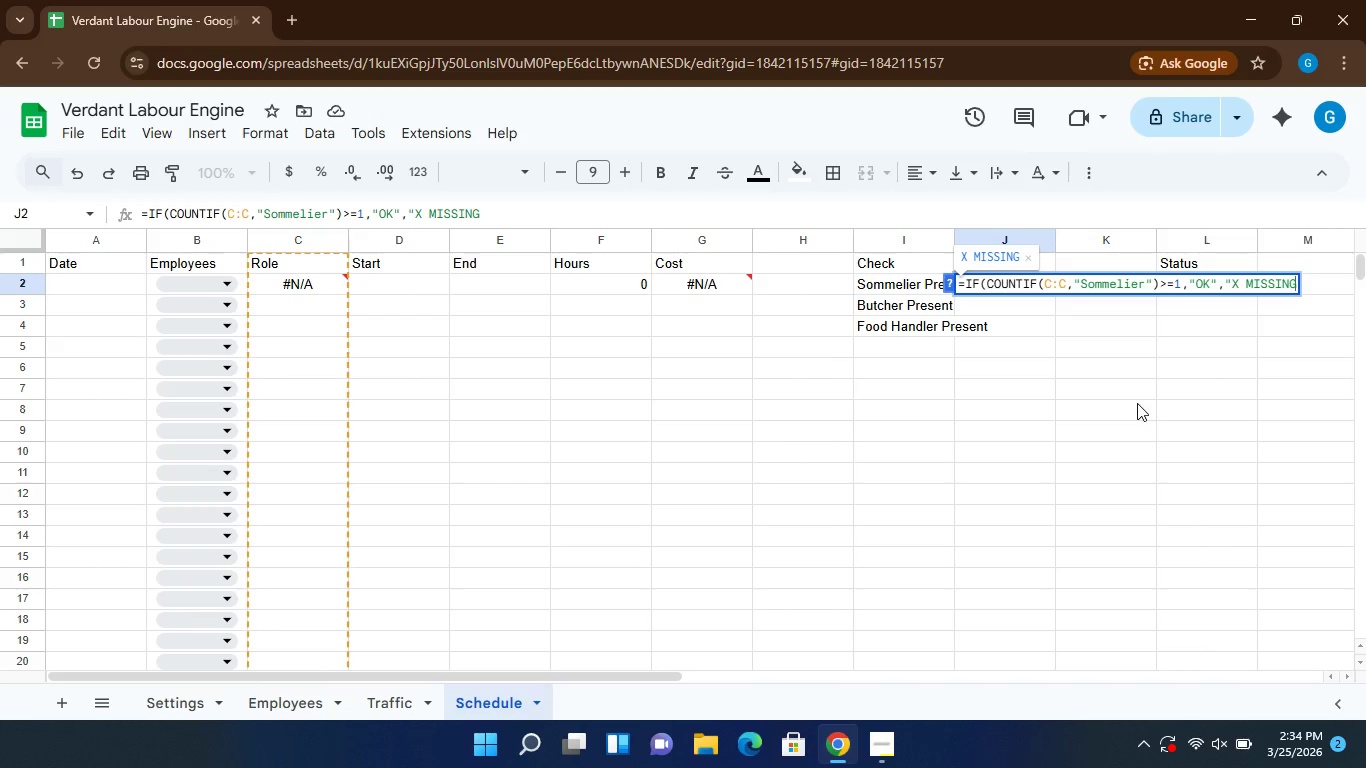 
key(Shift+Quote)
 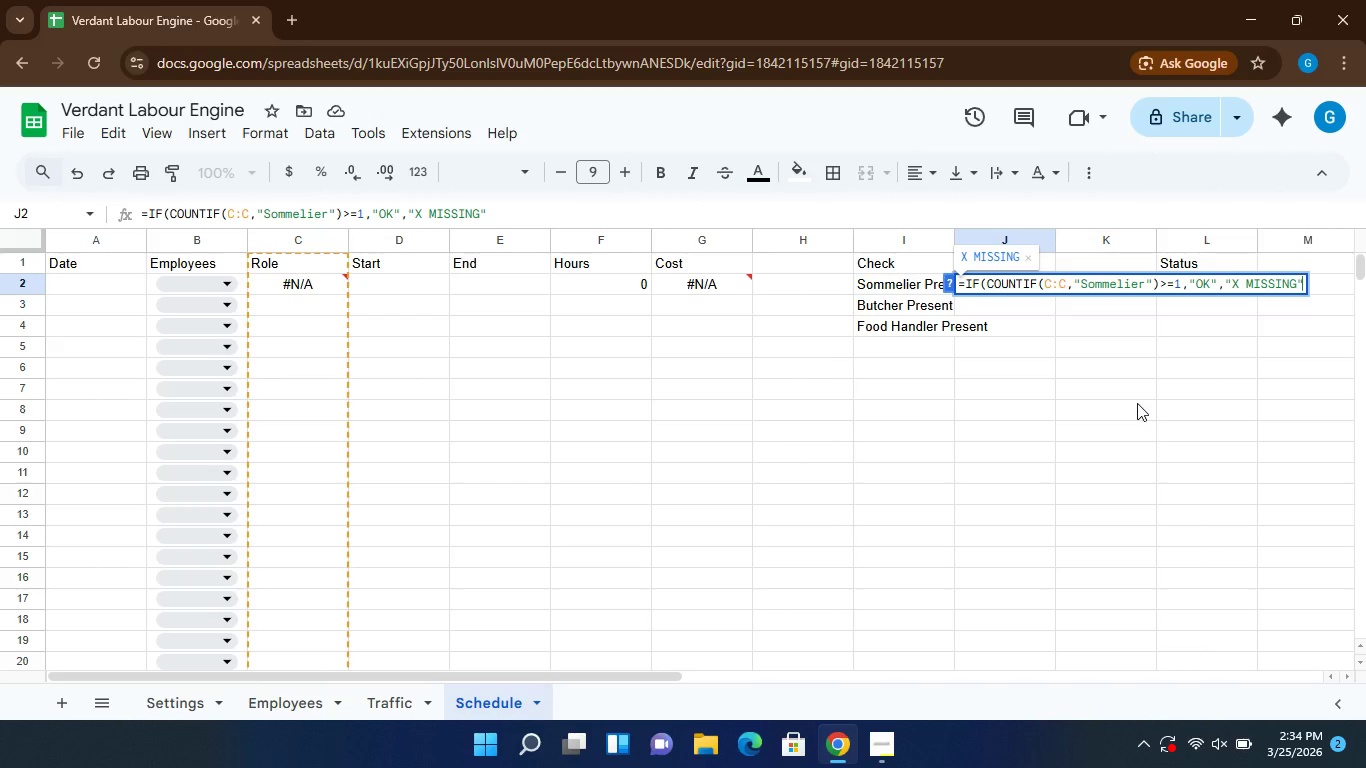 
key(Shift+0)
 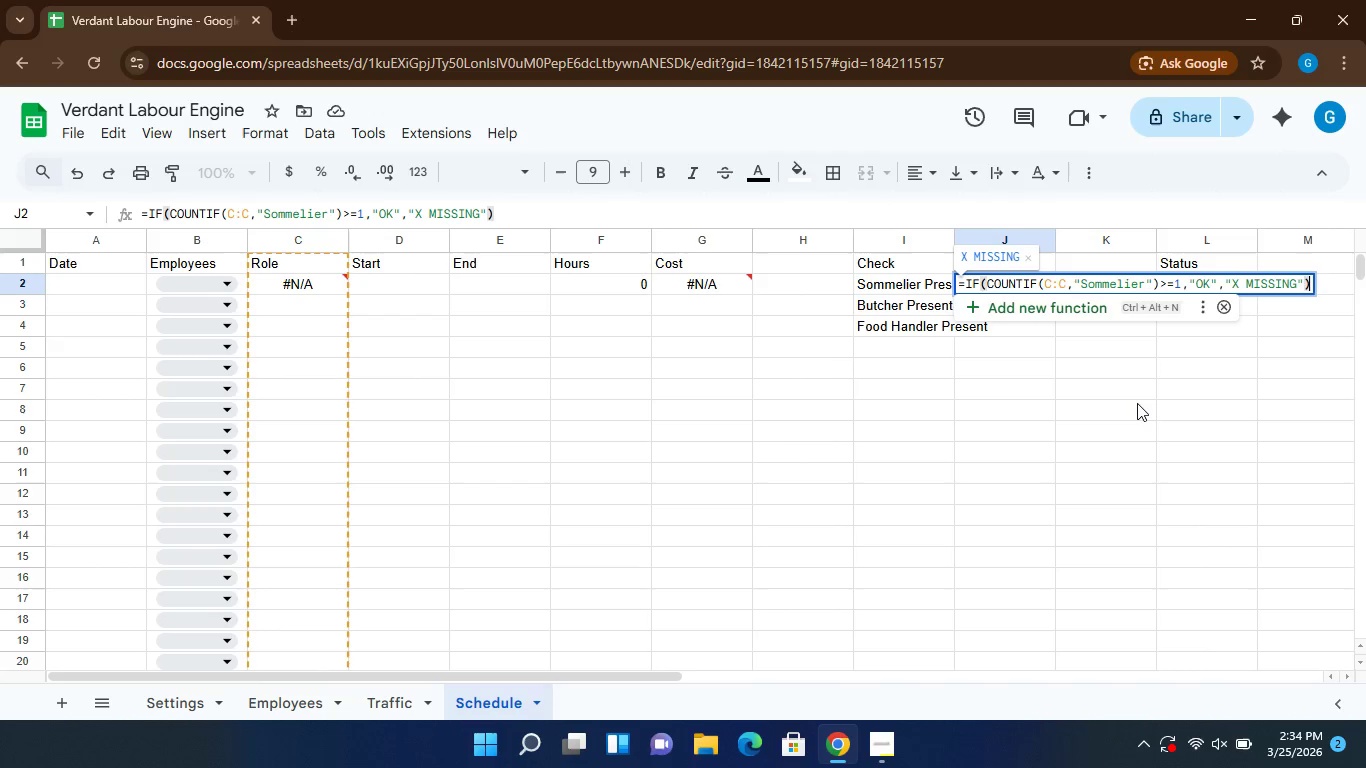 
key(Enter)
 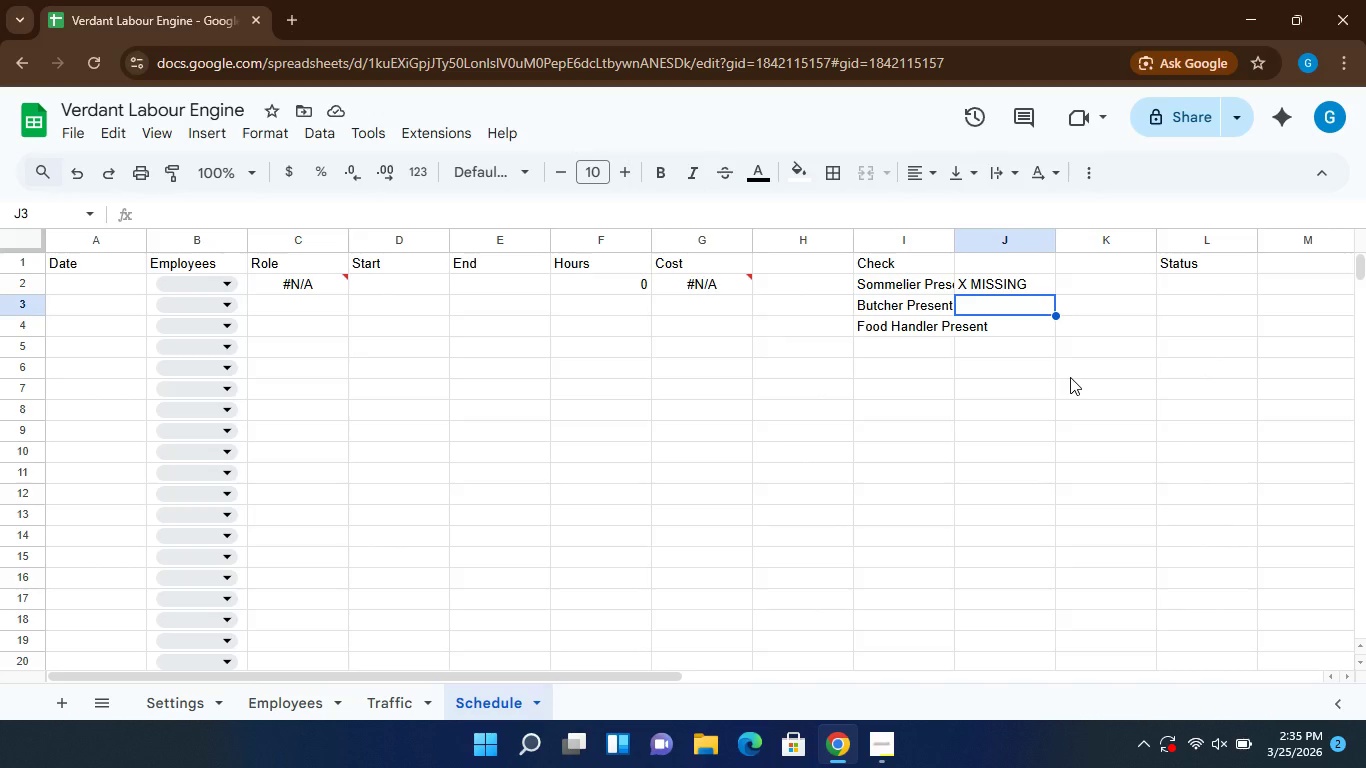 
wait(19.11)
 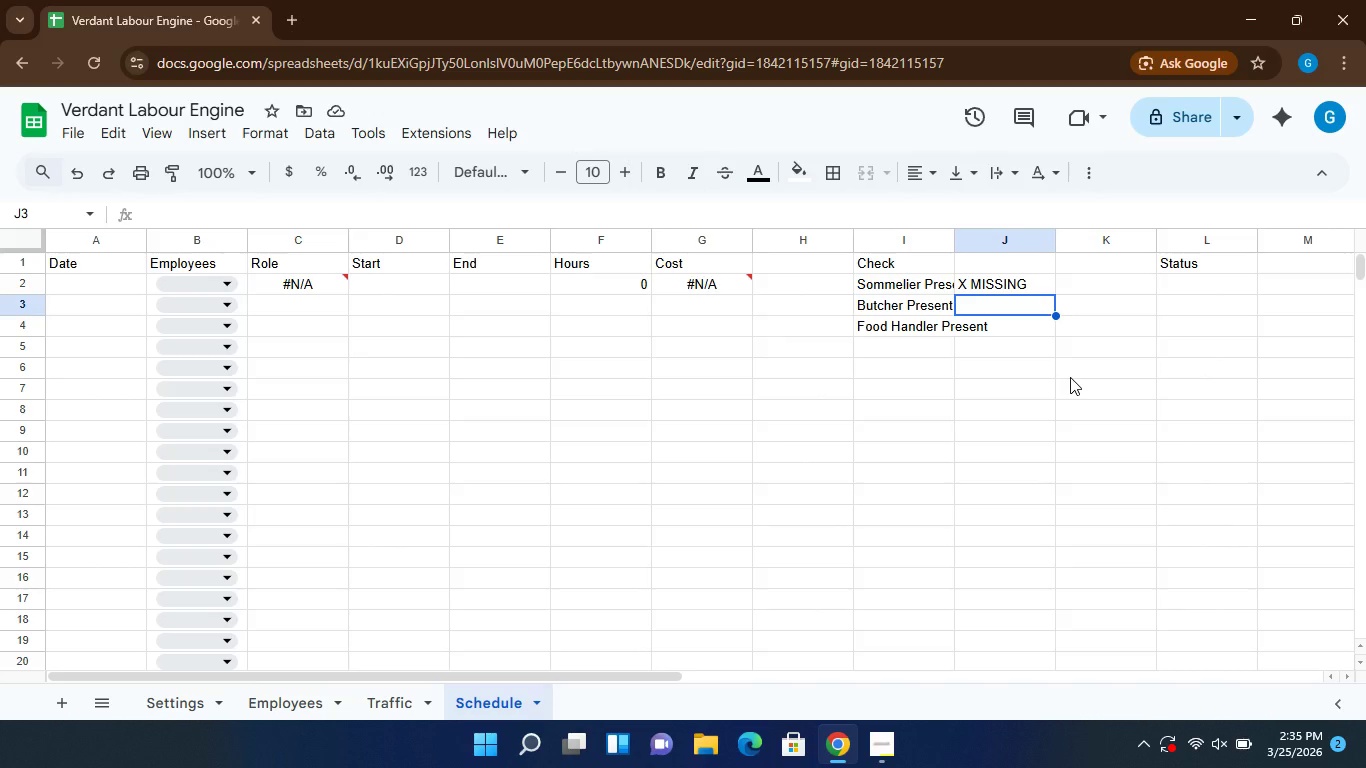 
left_click([992, 283])
 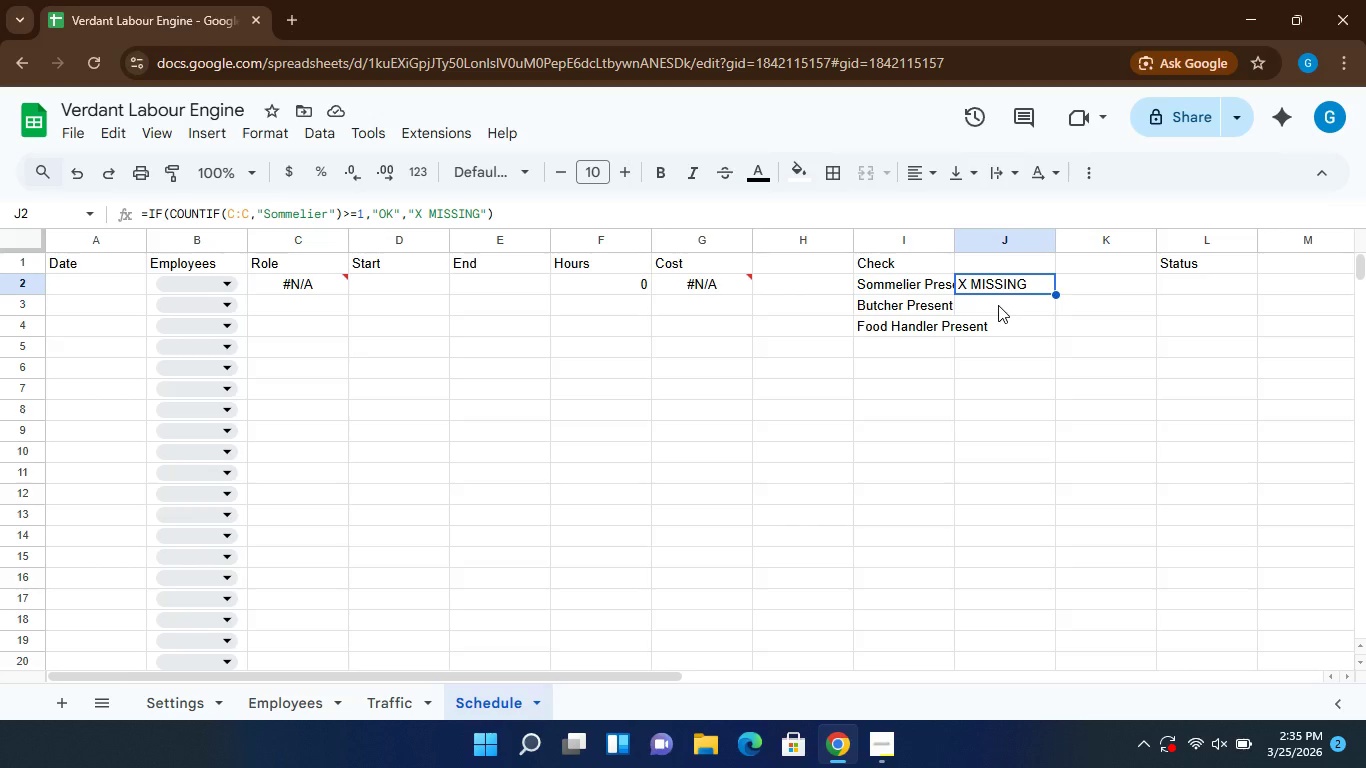 
left_click([998, 304])
 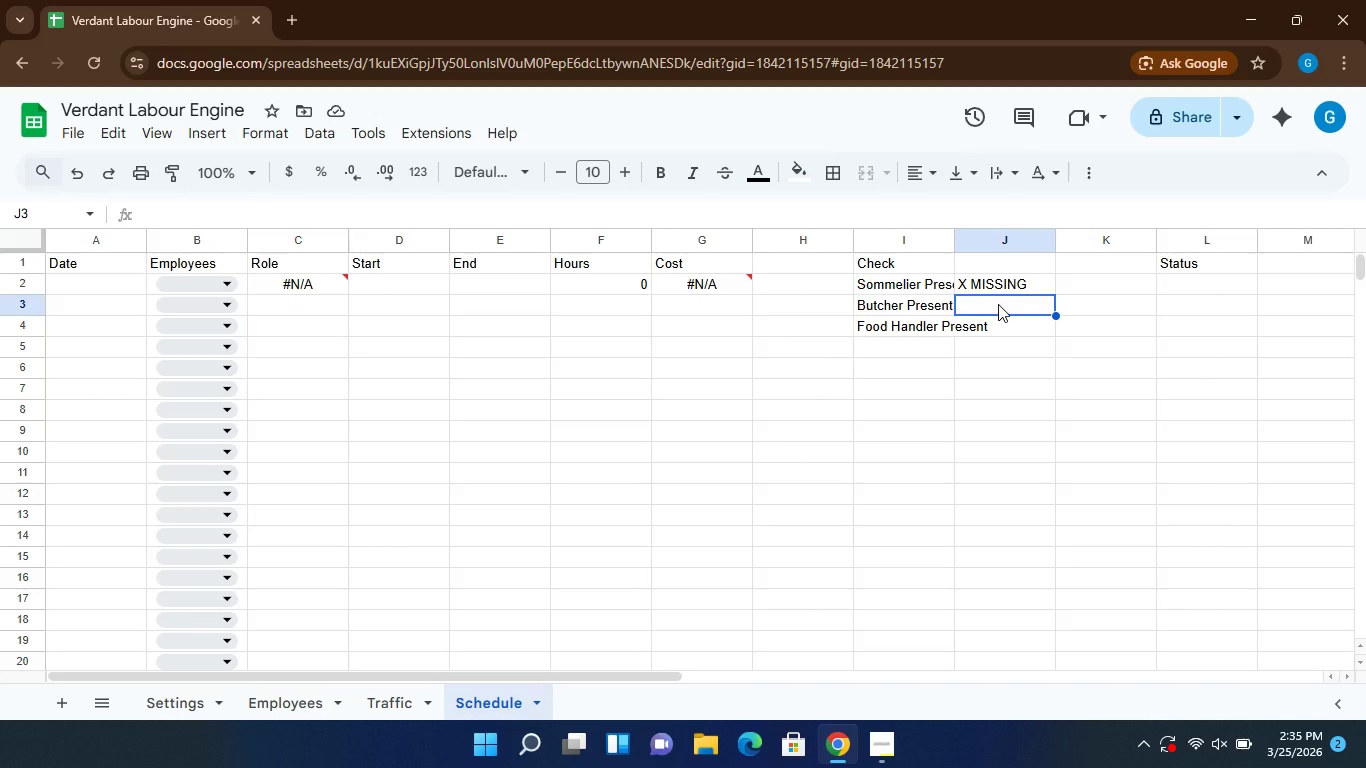 
type(=IF)
 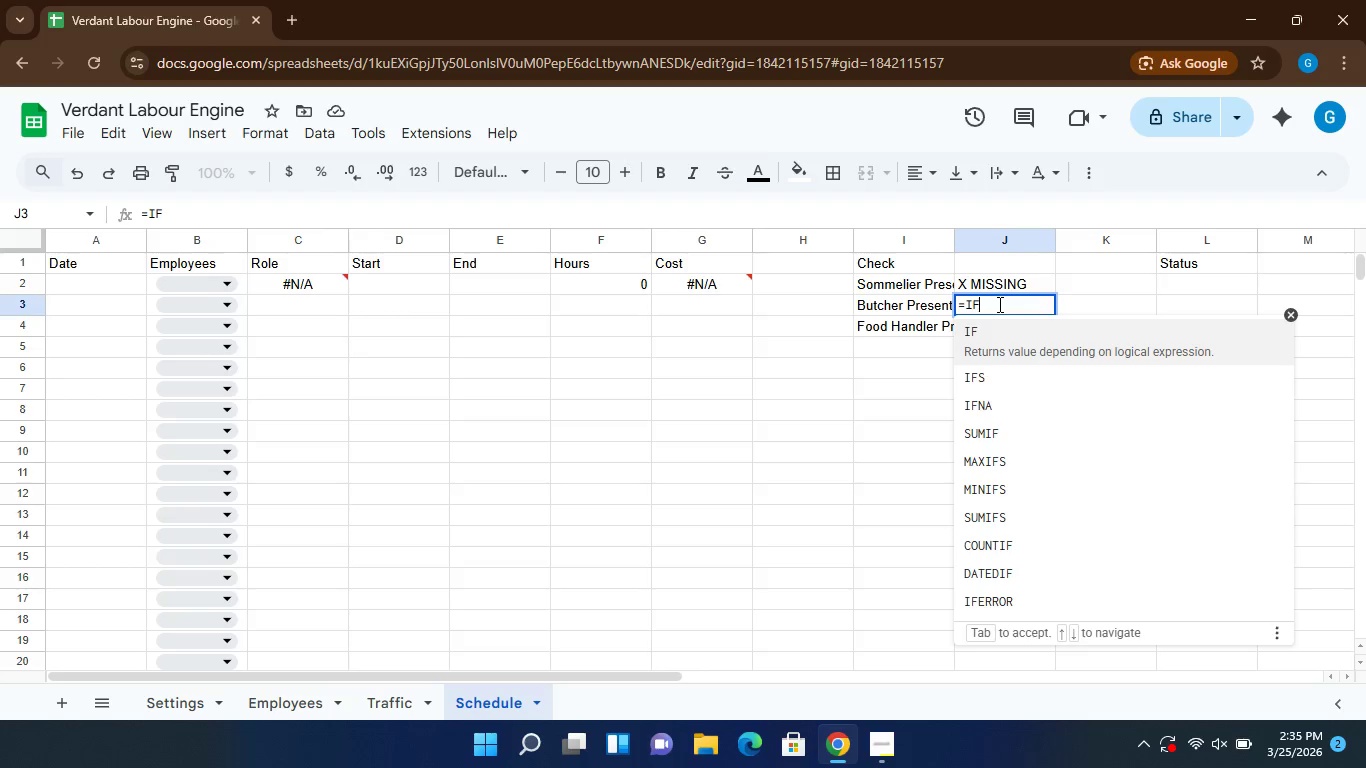 
type((COUNTIF()
 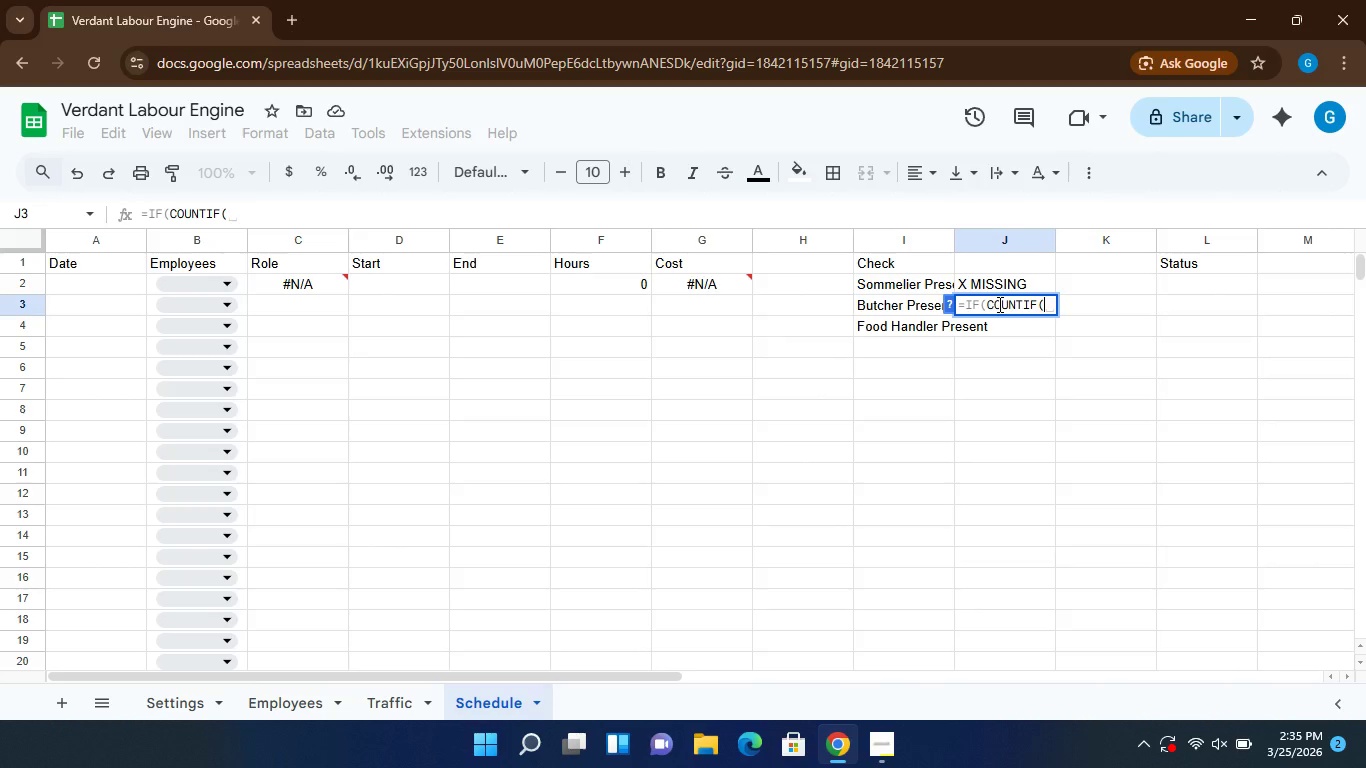 
key(C)
 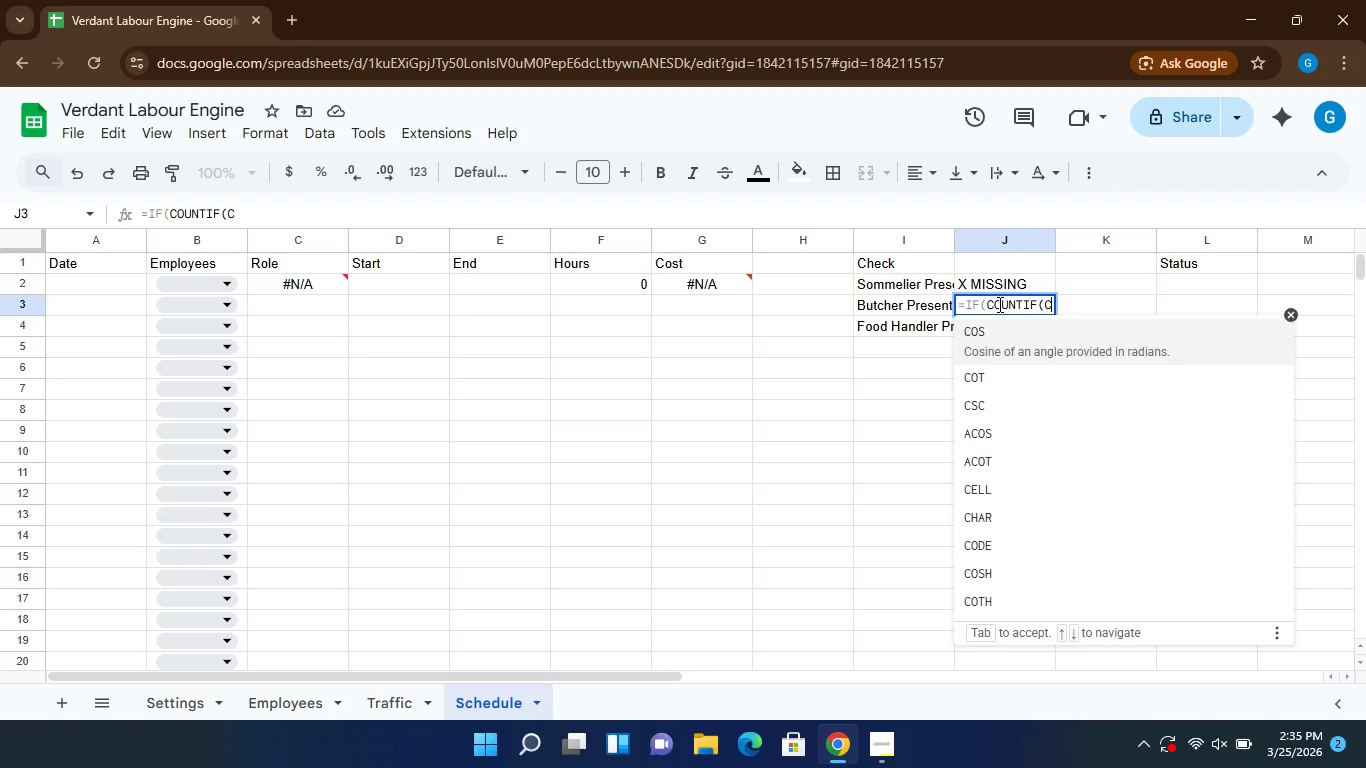 
key(Shift+Semicolon)
 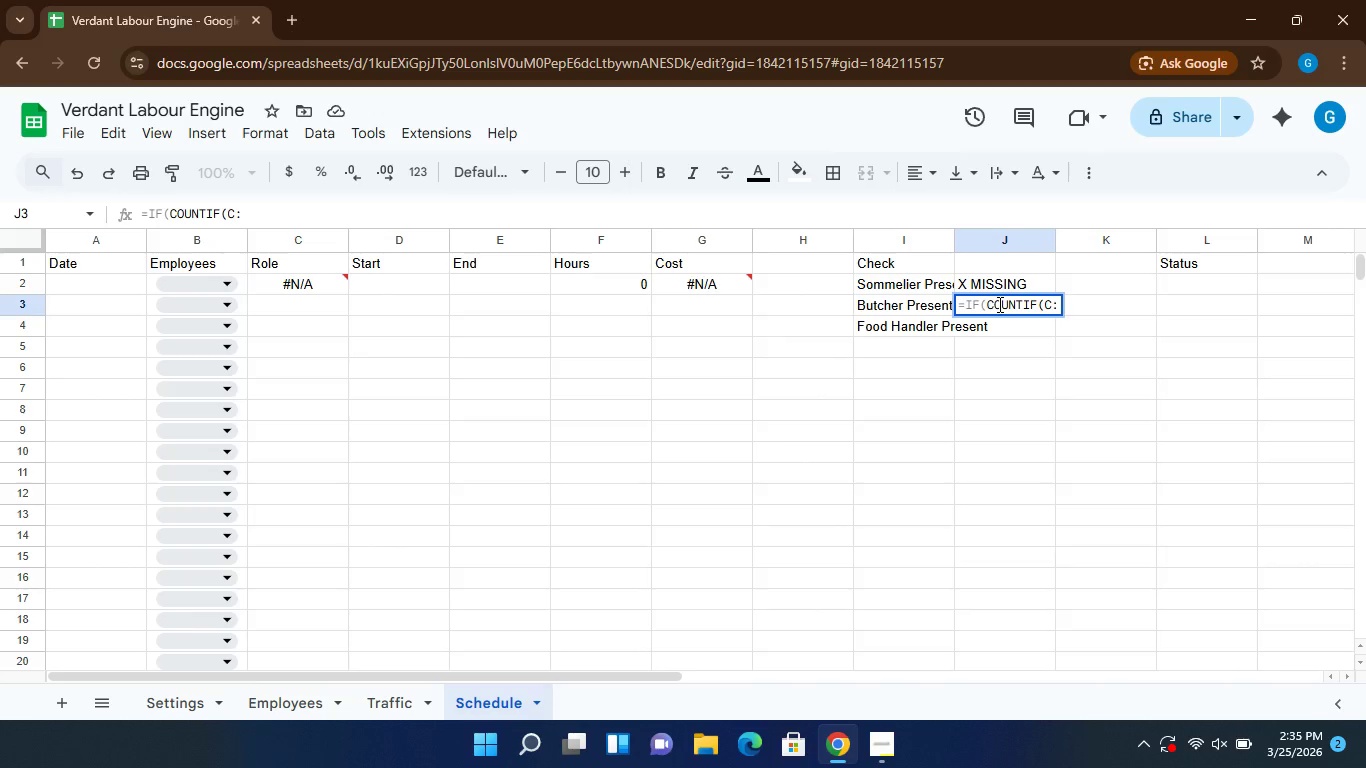 
key(C)
 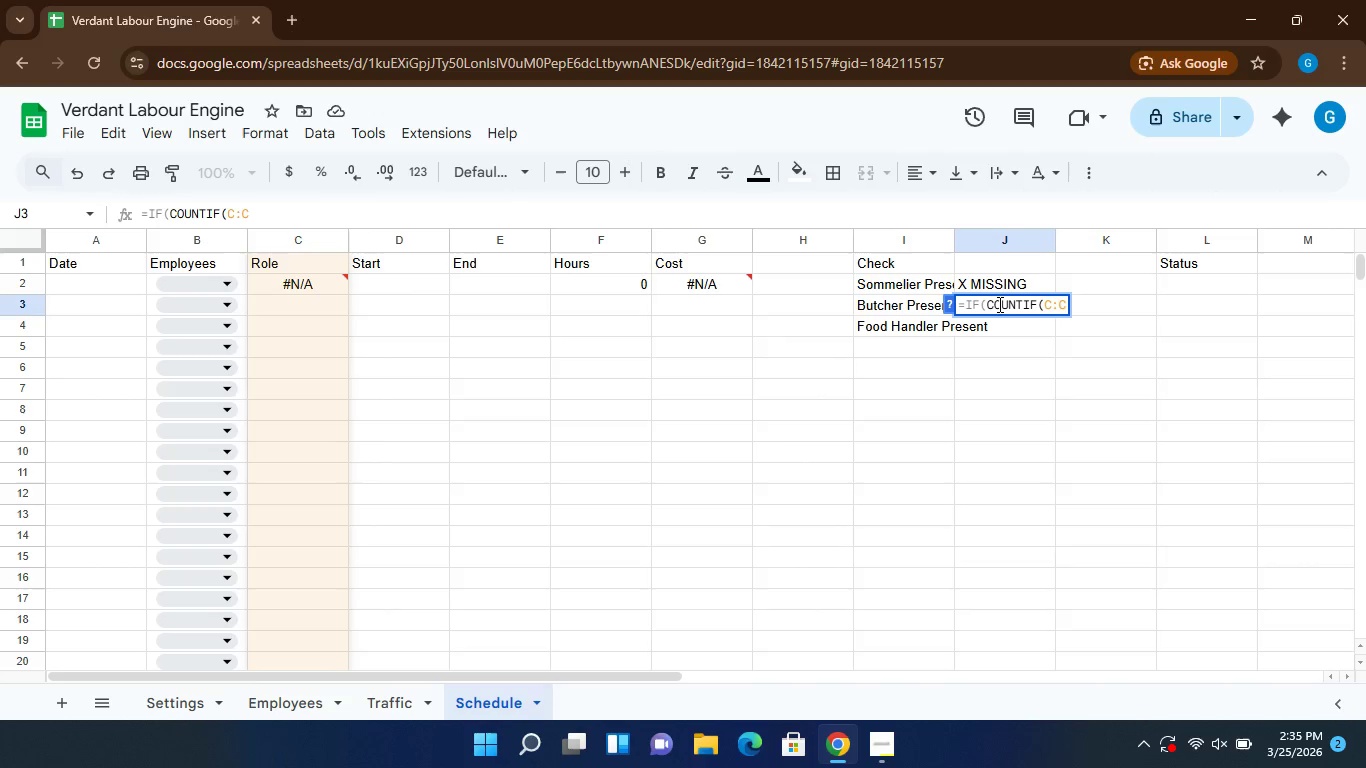 
type(,"Butcher")>=1)
 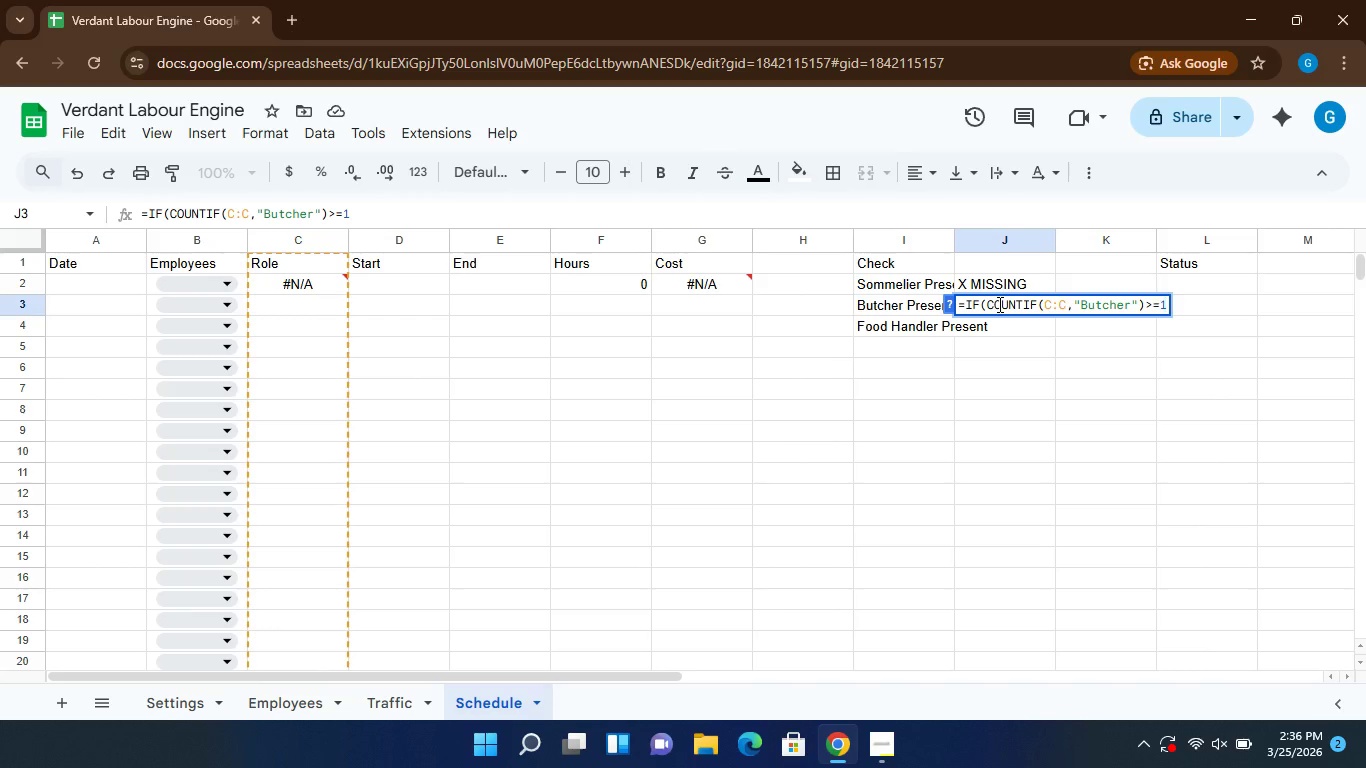 
key(Comma)
 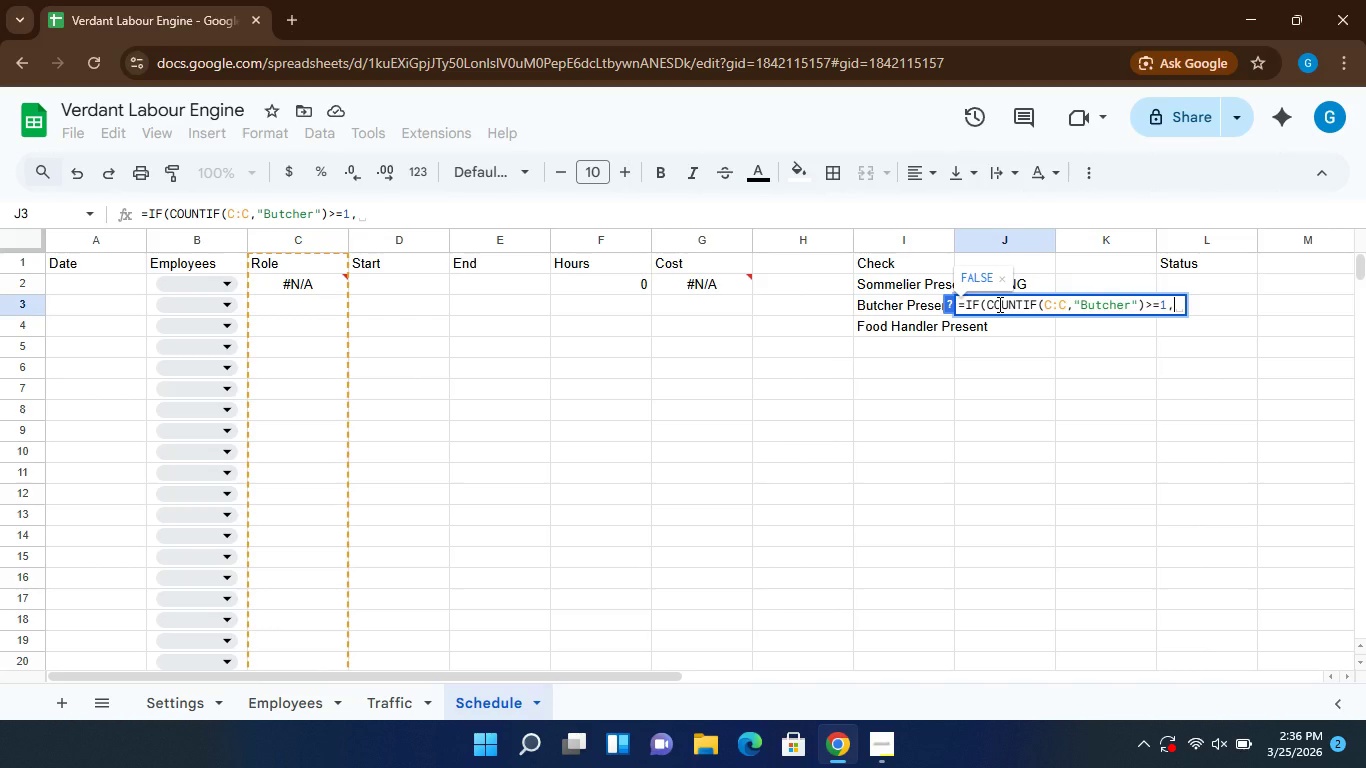 
type("OK")
 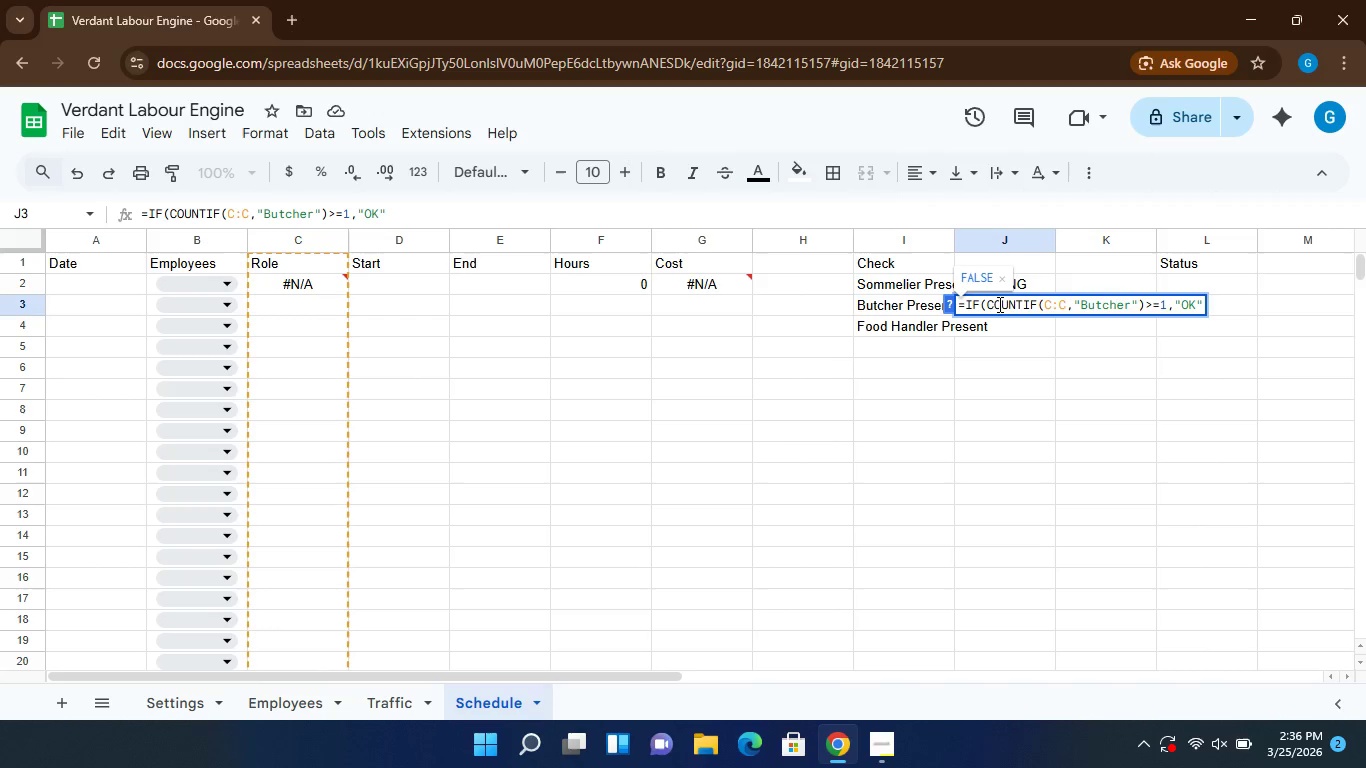 
key(Comma)
 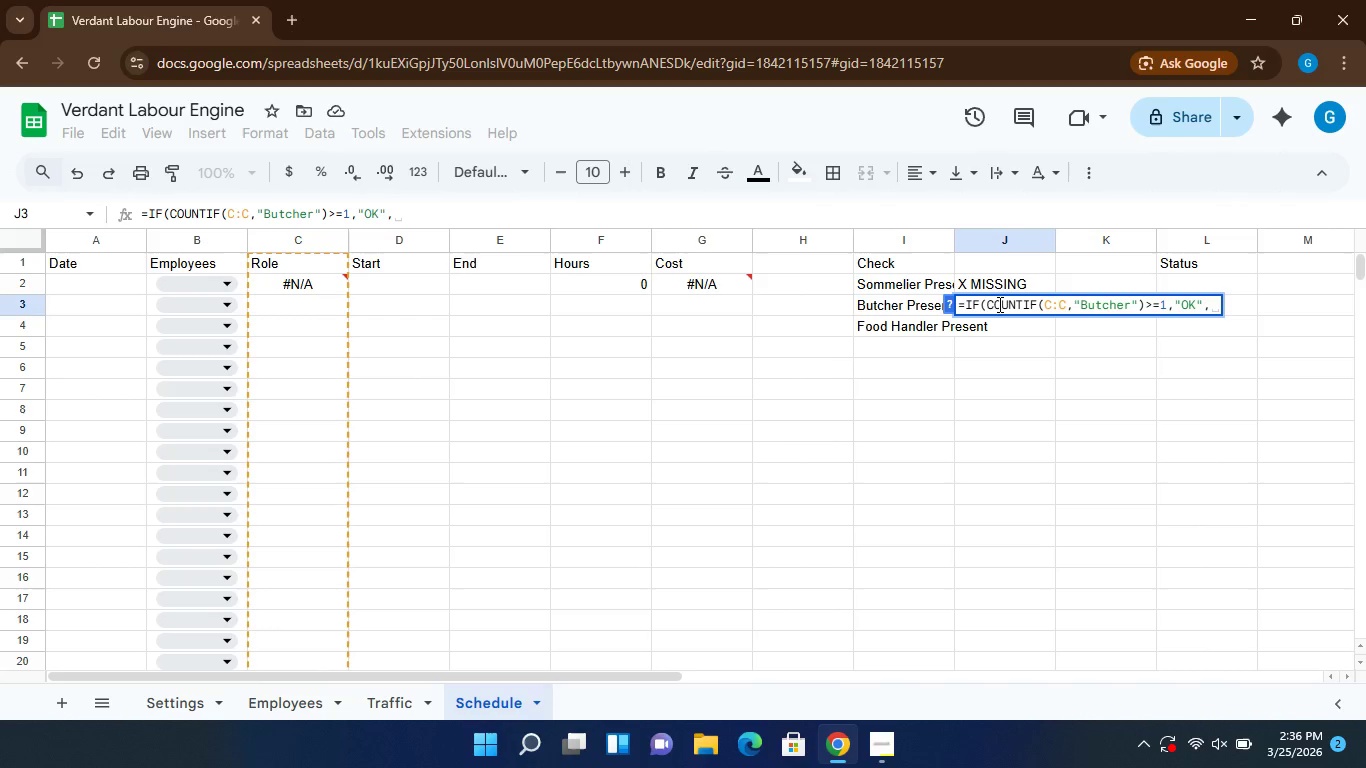 
type("X MISSING"))
 